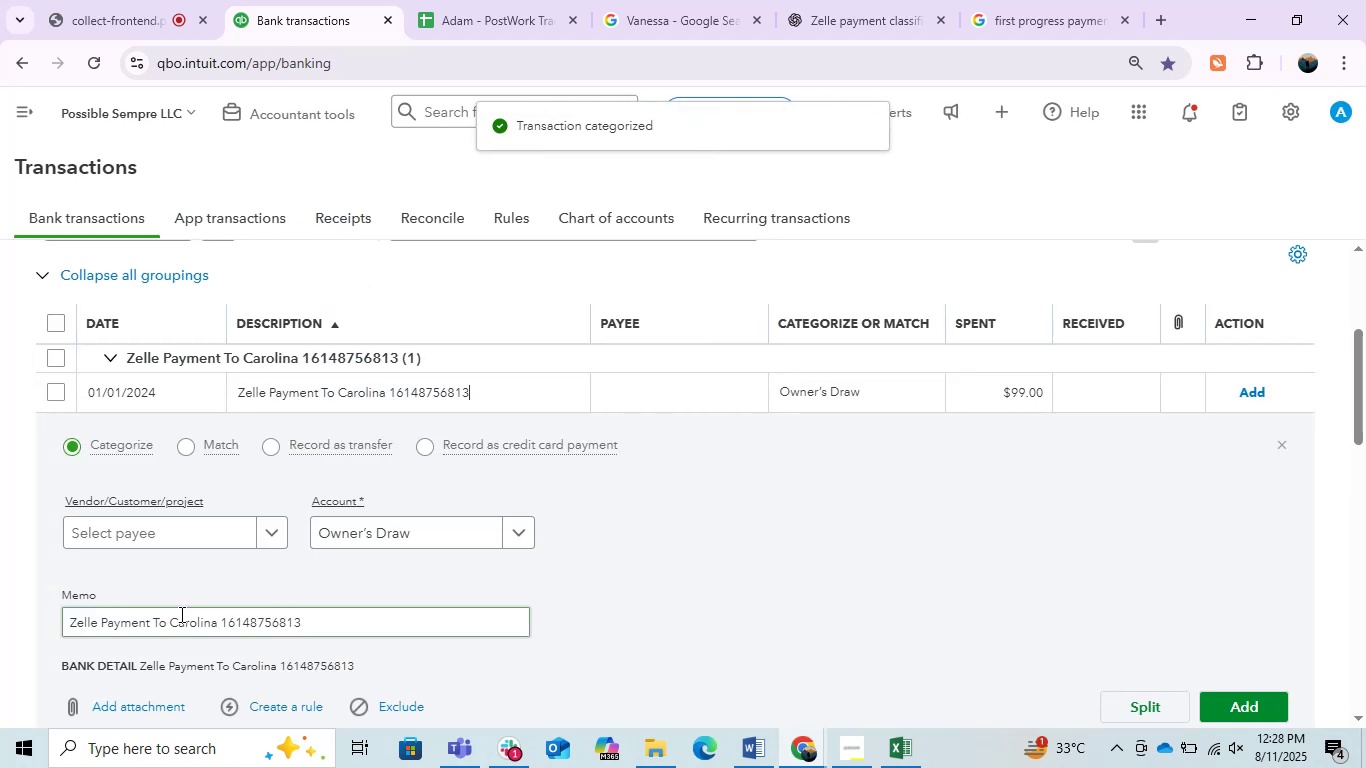 
left_click_drag(start_coordinate=[168, 624], to_coordinate=[218, 635])
 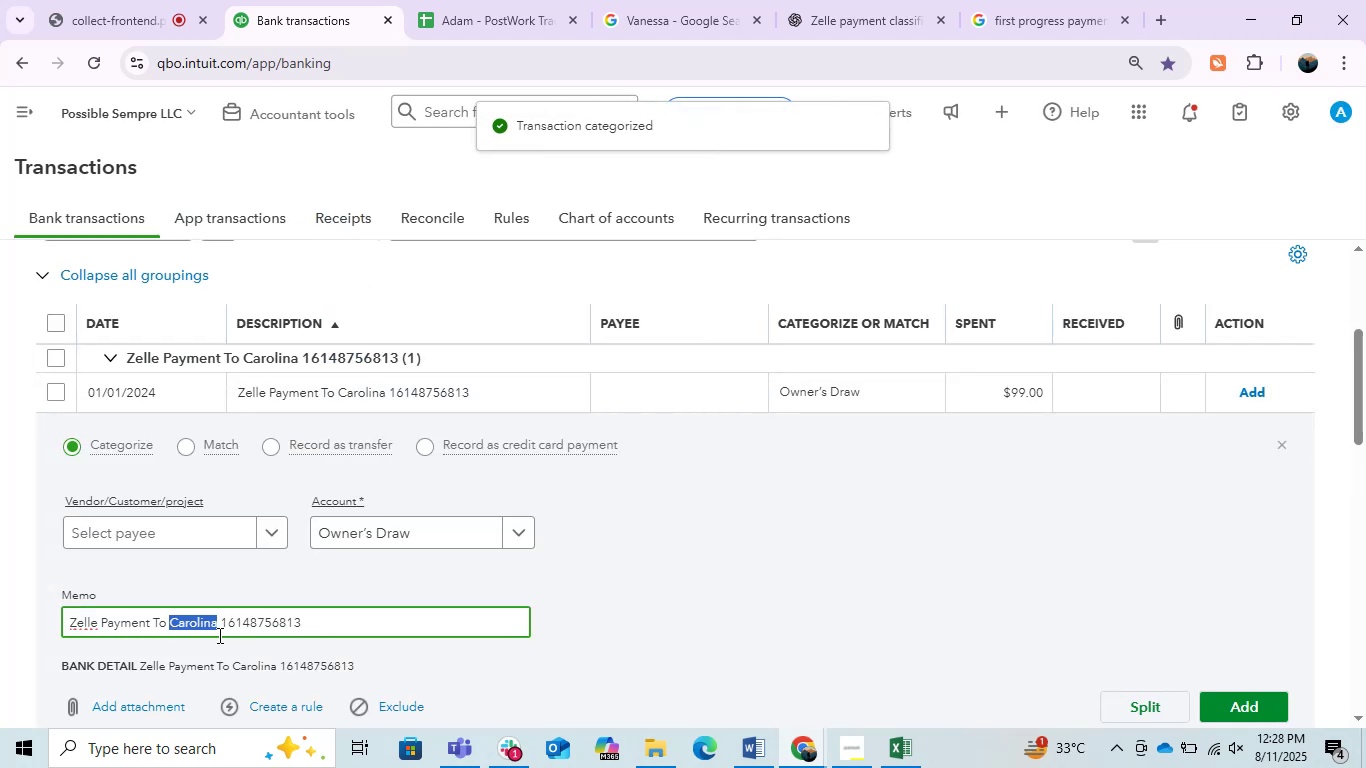 
key(Control+C)
 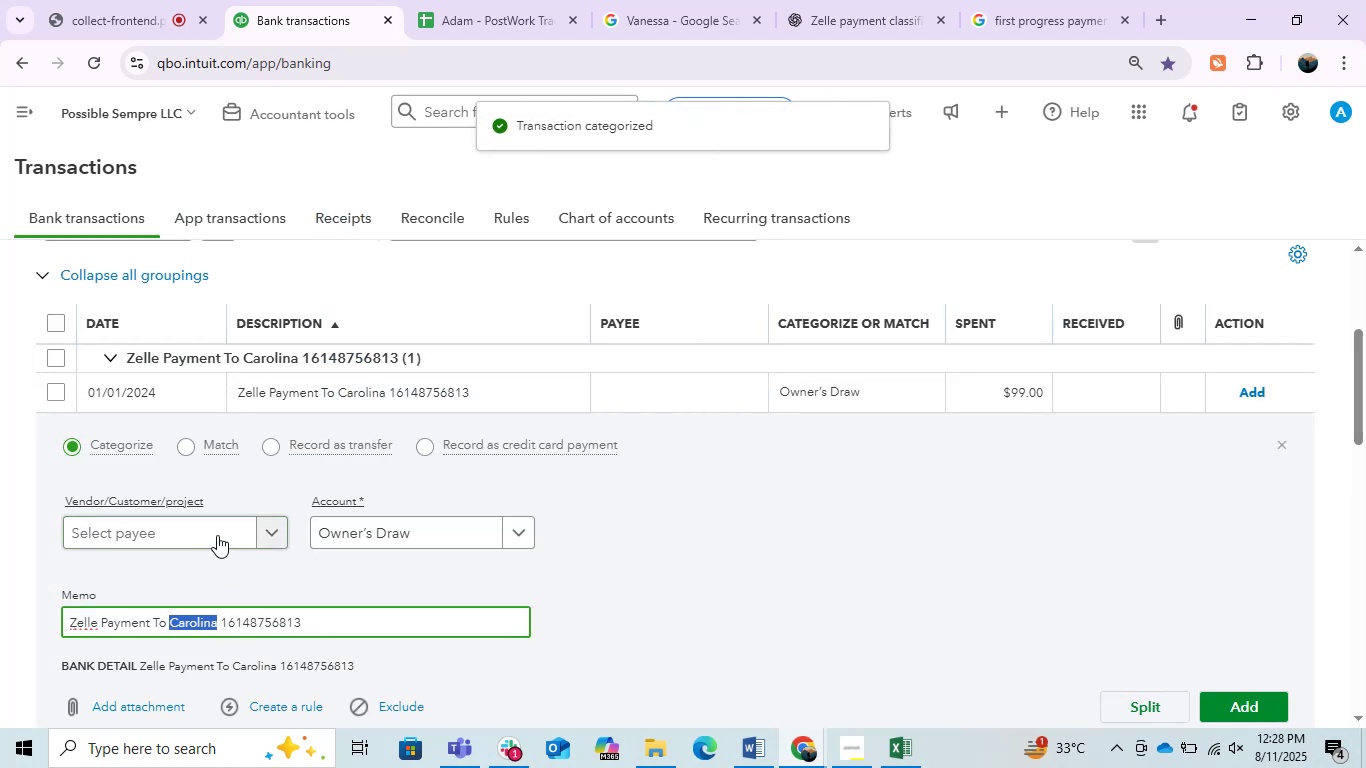 
left_click([216, 534])
 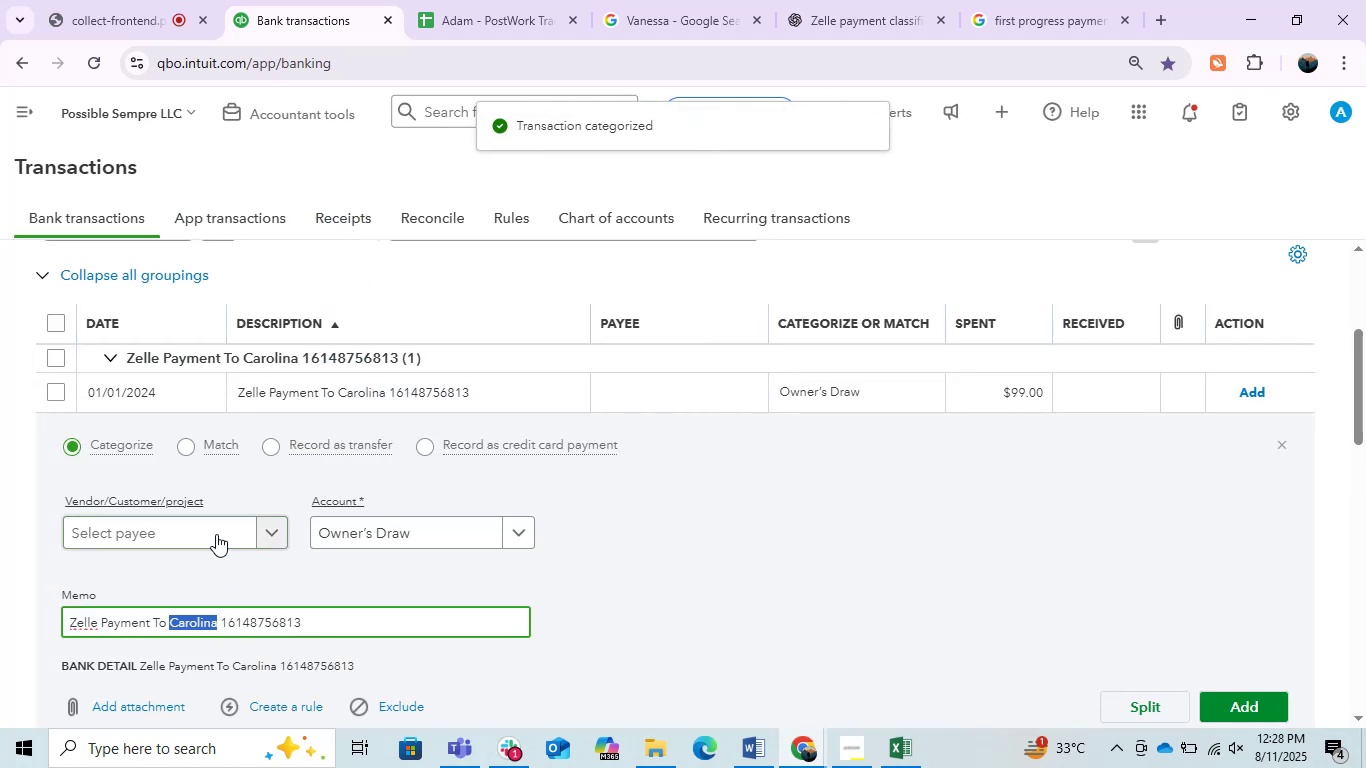 
key(Control+ControlLeft)
 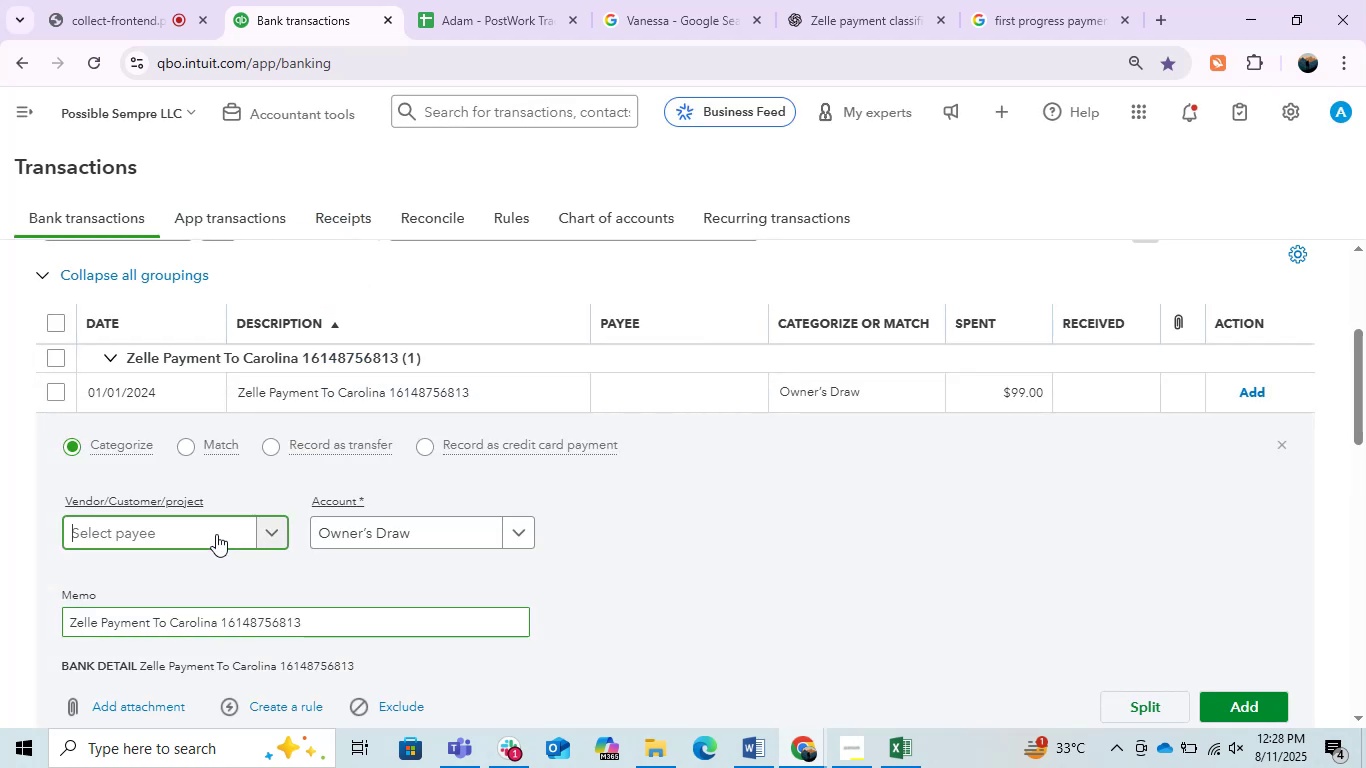 
key(Control+V)
 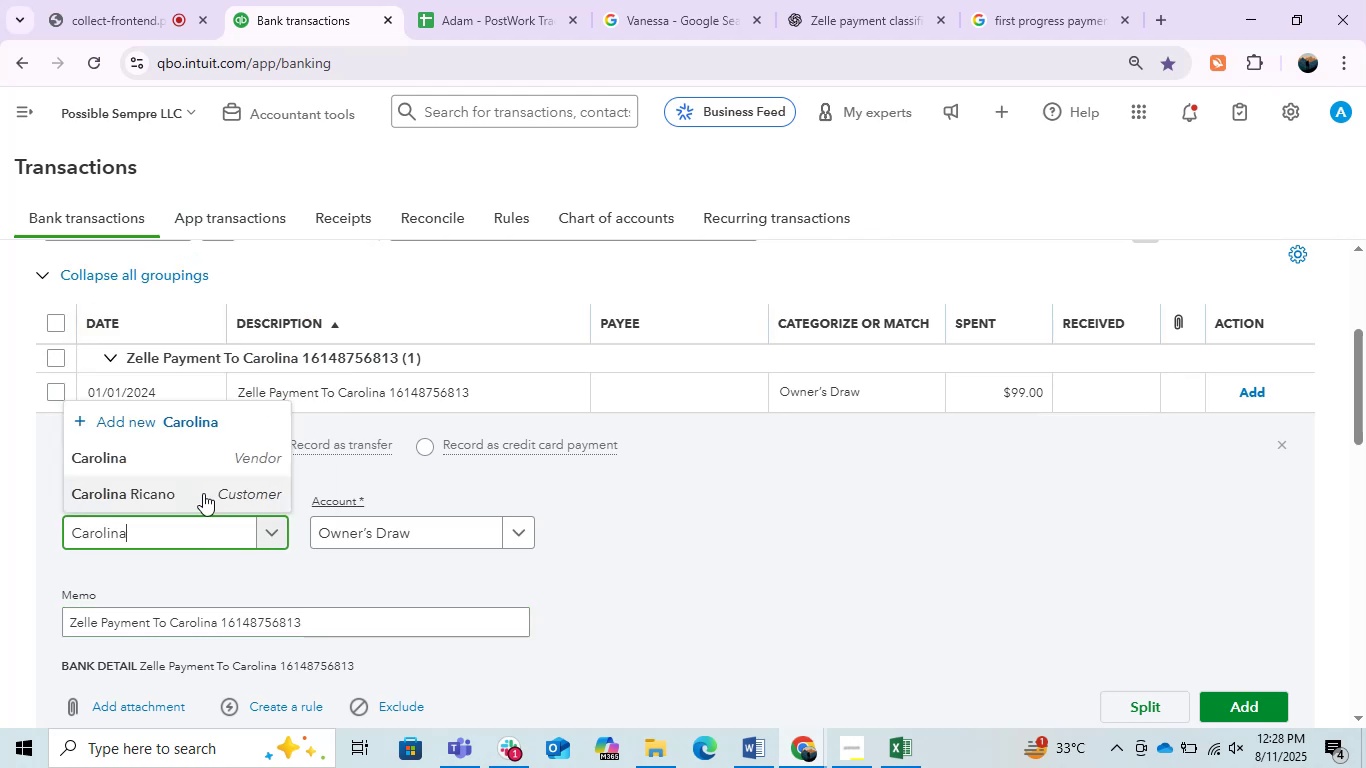 
left_click([174, 468])
 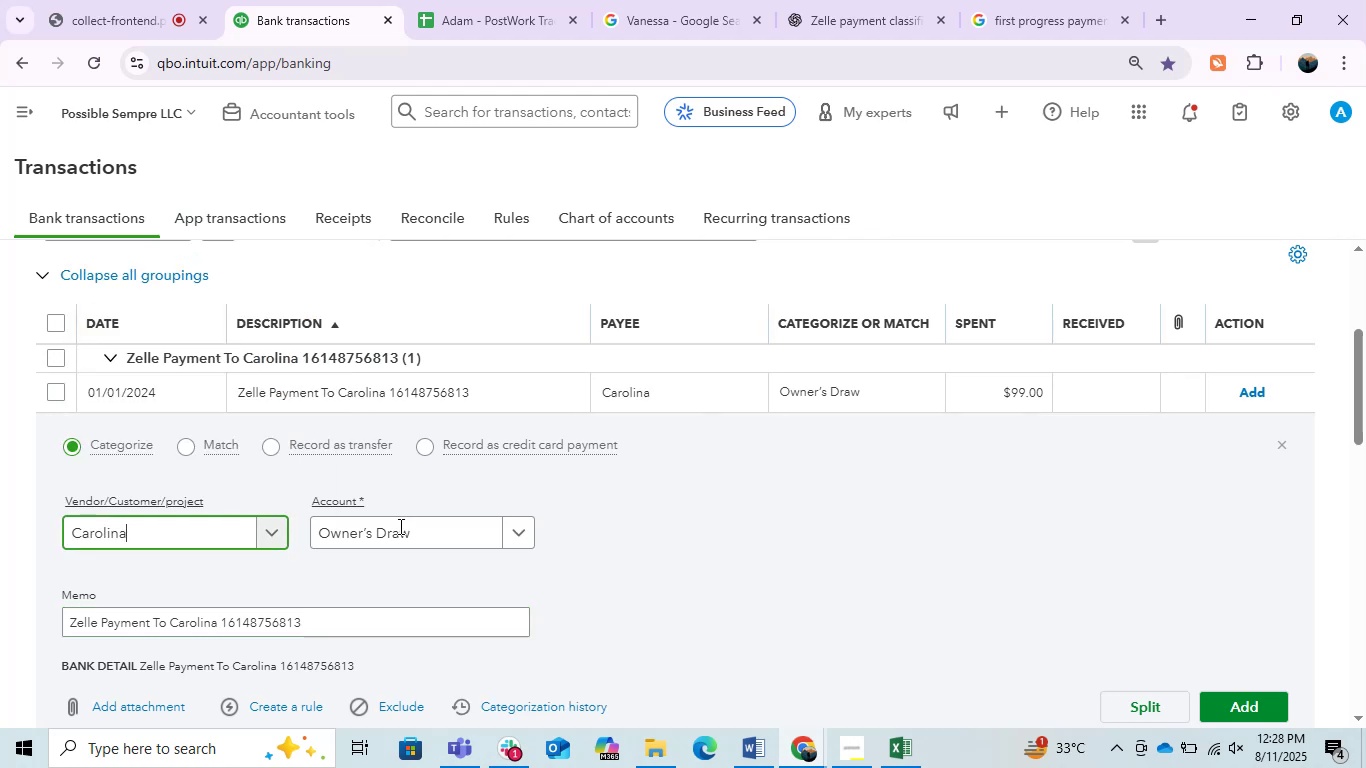 
left_click([404, 526])
 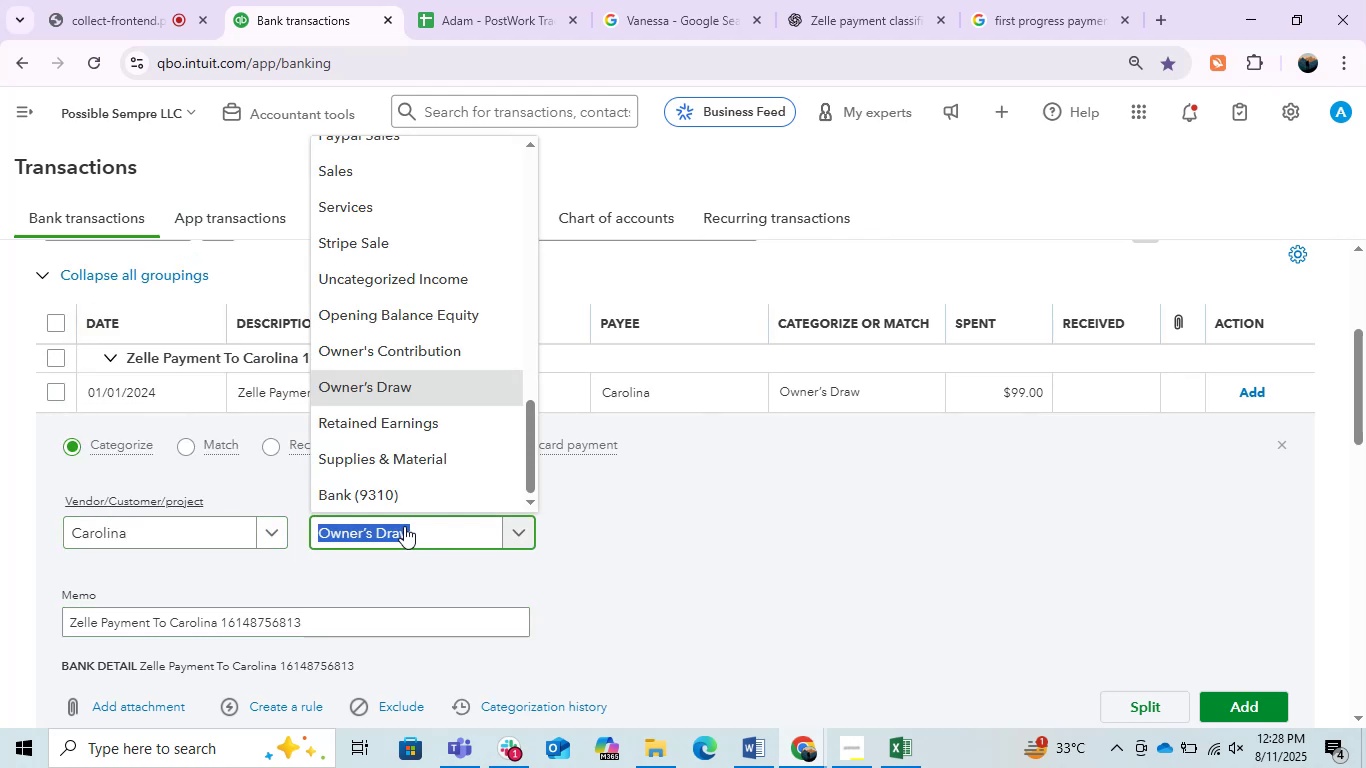 
scroll: coordinate [404, 451], scroll_direction: up, amount: 4.0
 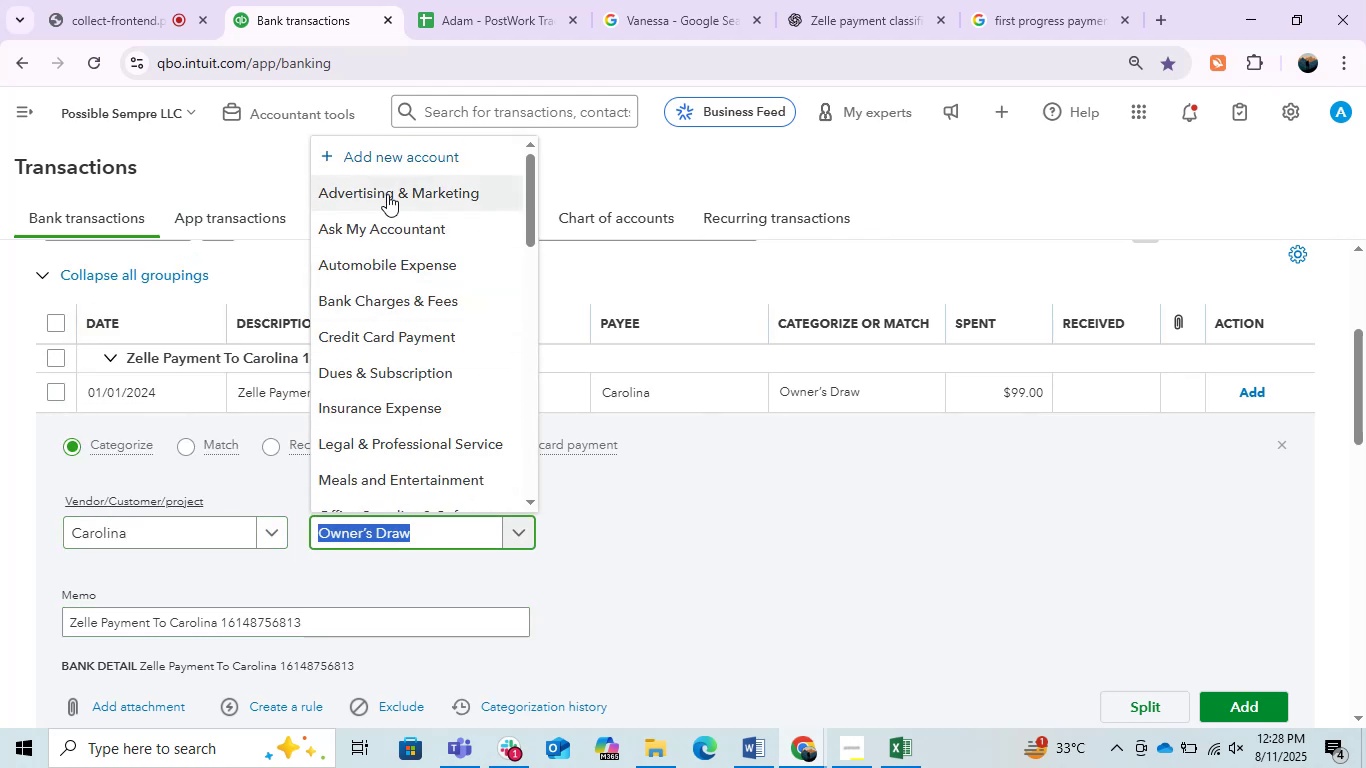 
left_click([387, 227])
 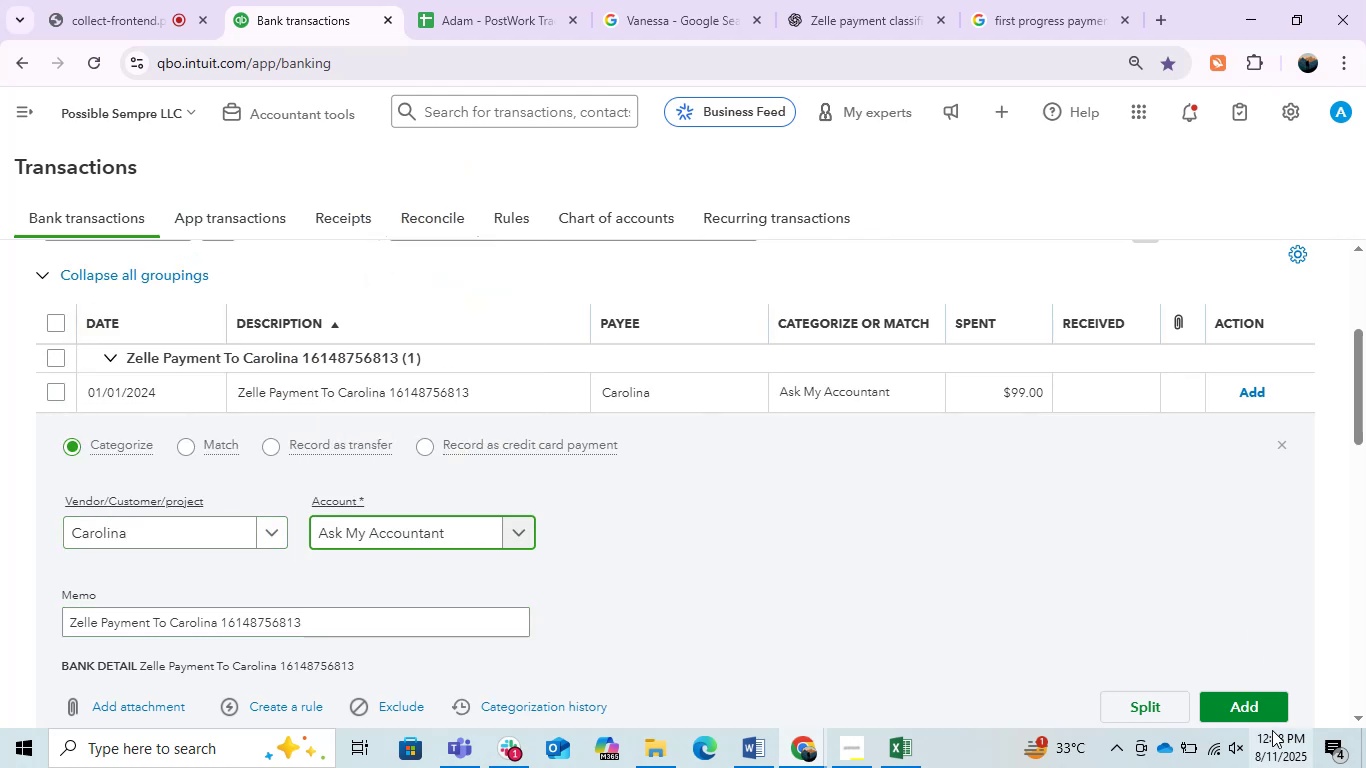 
left_click([1243, 704])
 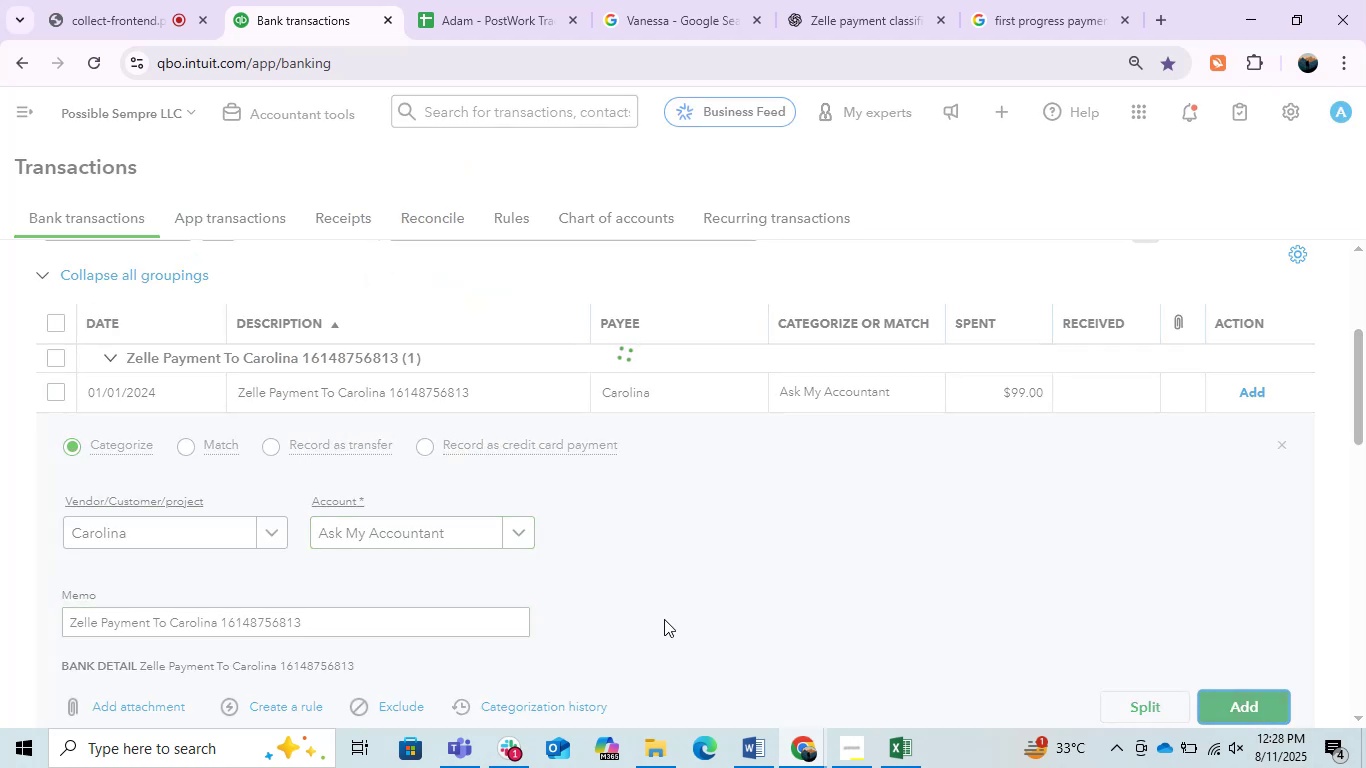 
mouse_move([560, 573])
 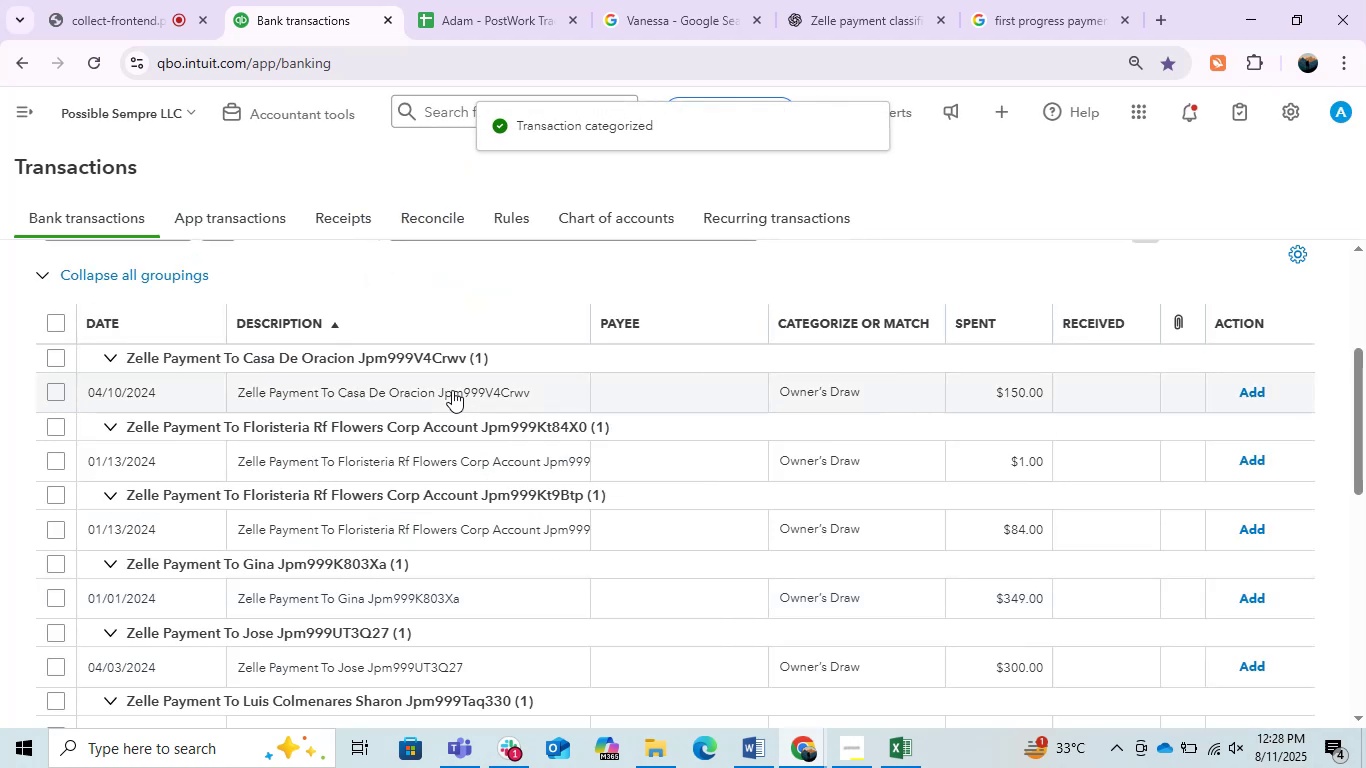 
left_click([452, 390])
 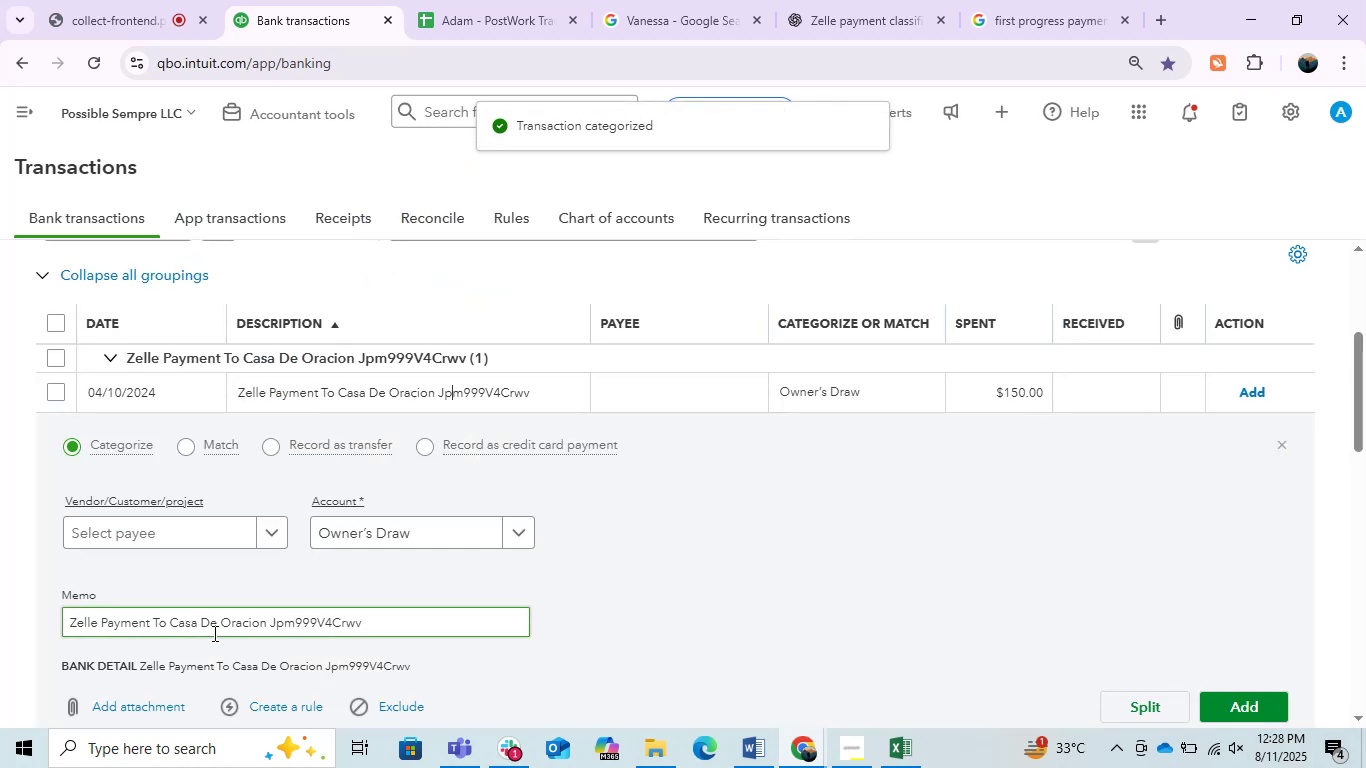 
left_click_drag(start_coordinate=[169, 628], to_coordinate=[265, 636])
 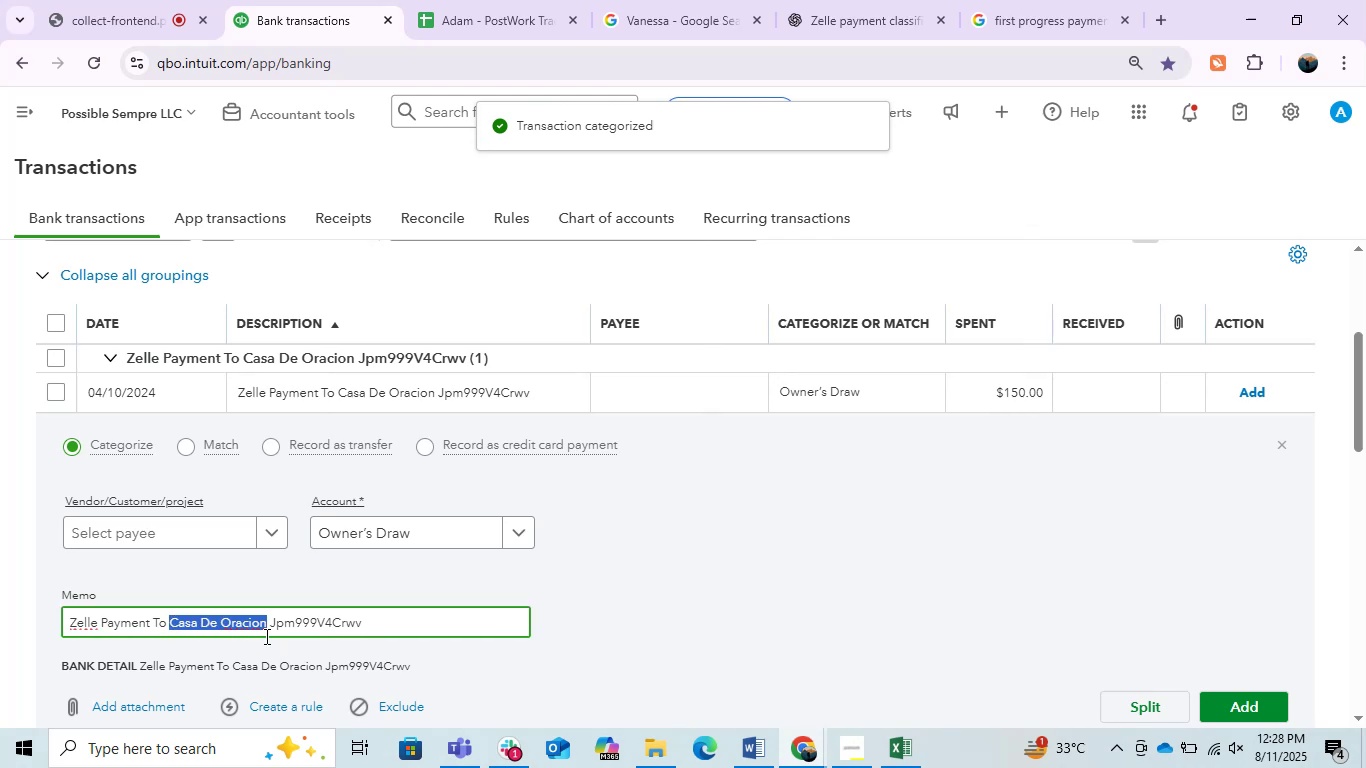 
key(Control+C)
 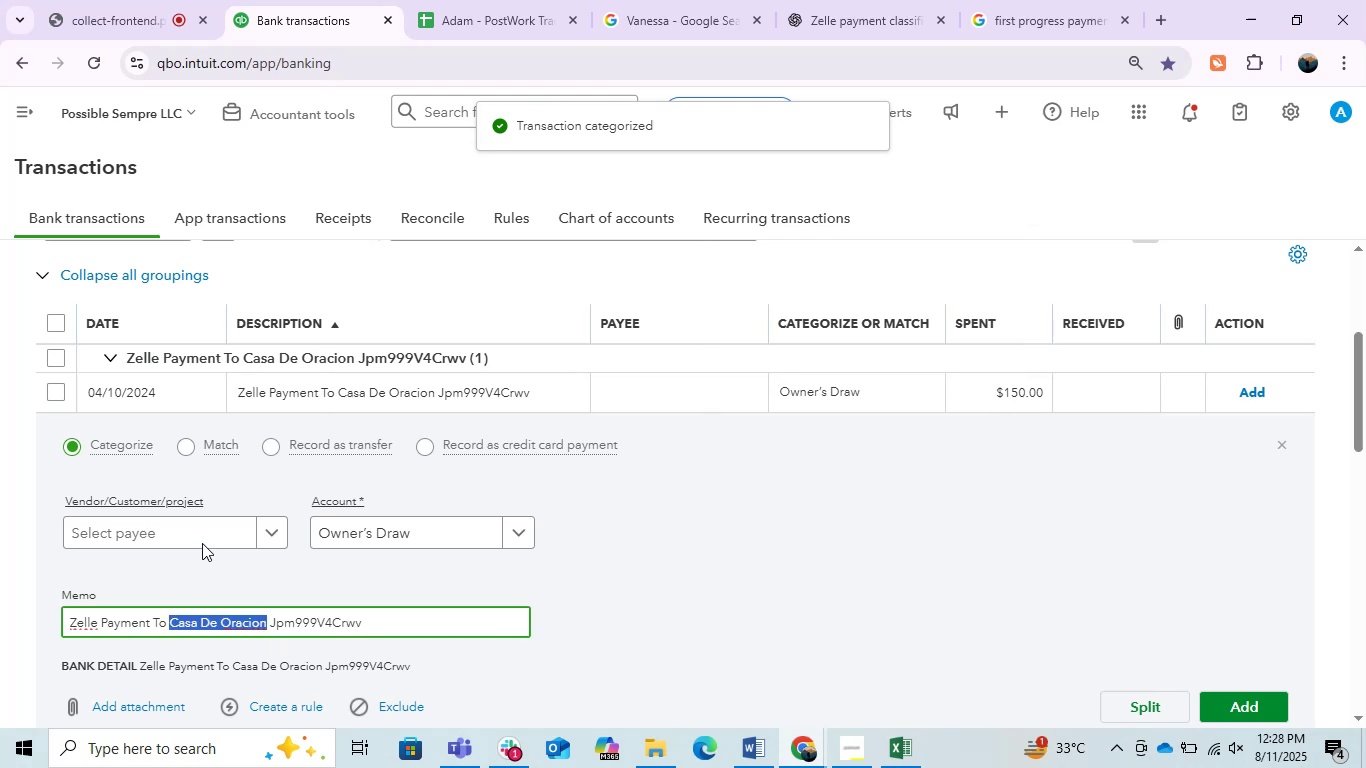 
left_click([196, 538])
 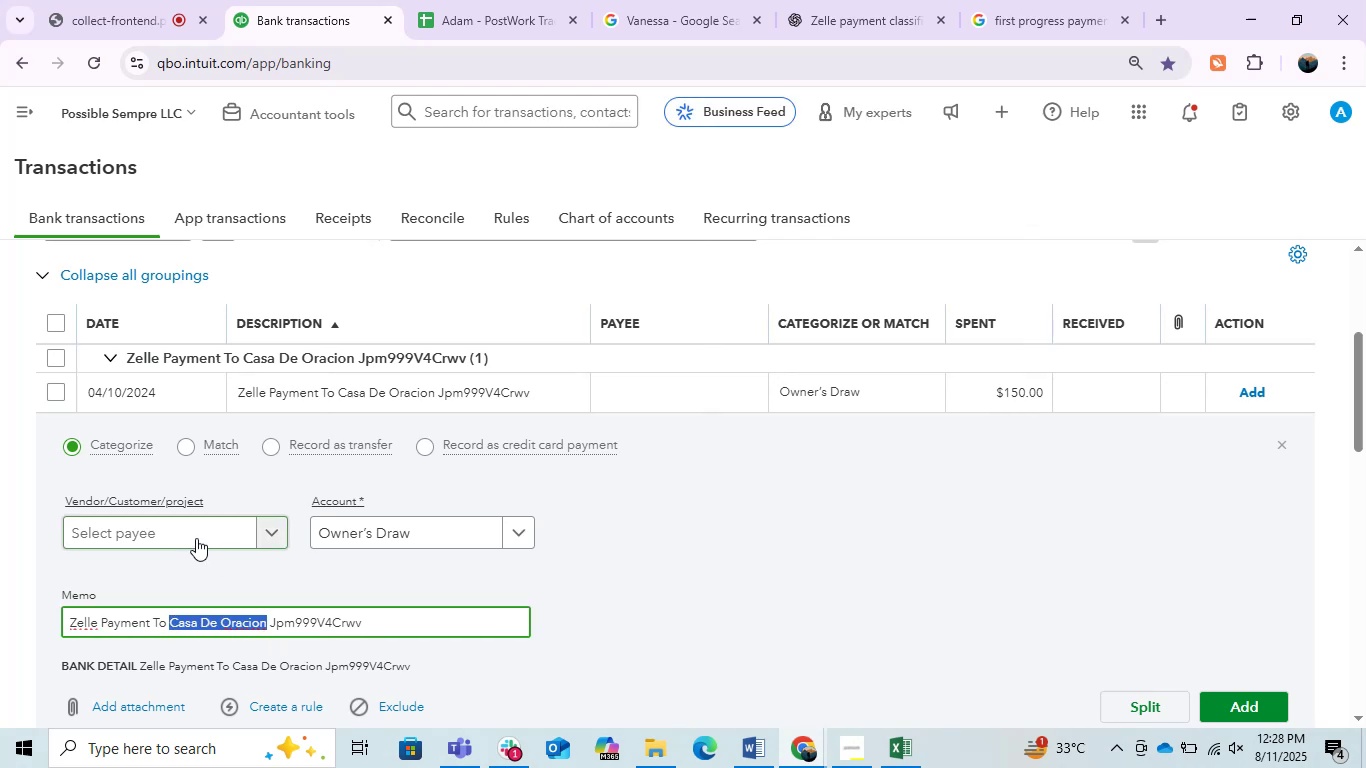 
key(Control+V)
 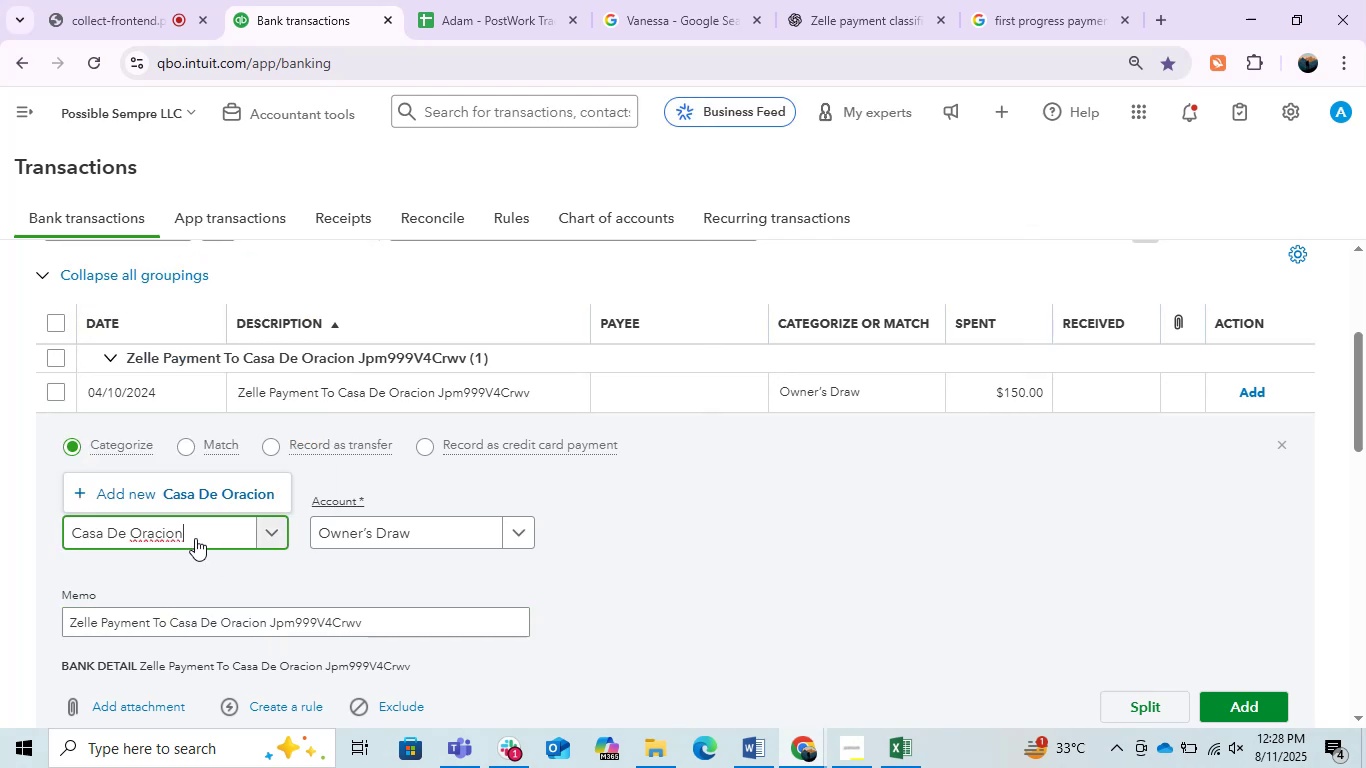 
left_click([196, 498])
 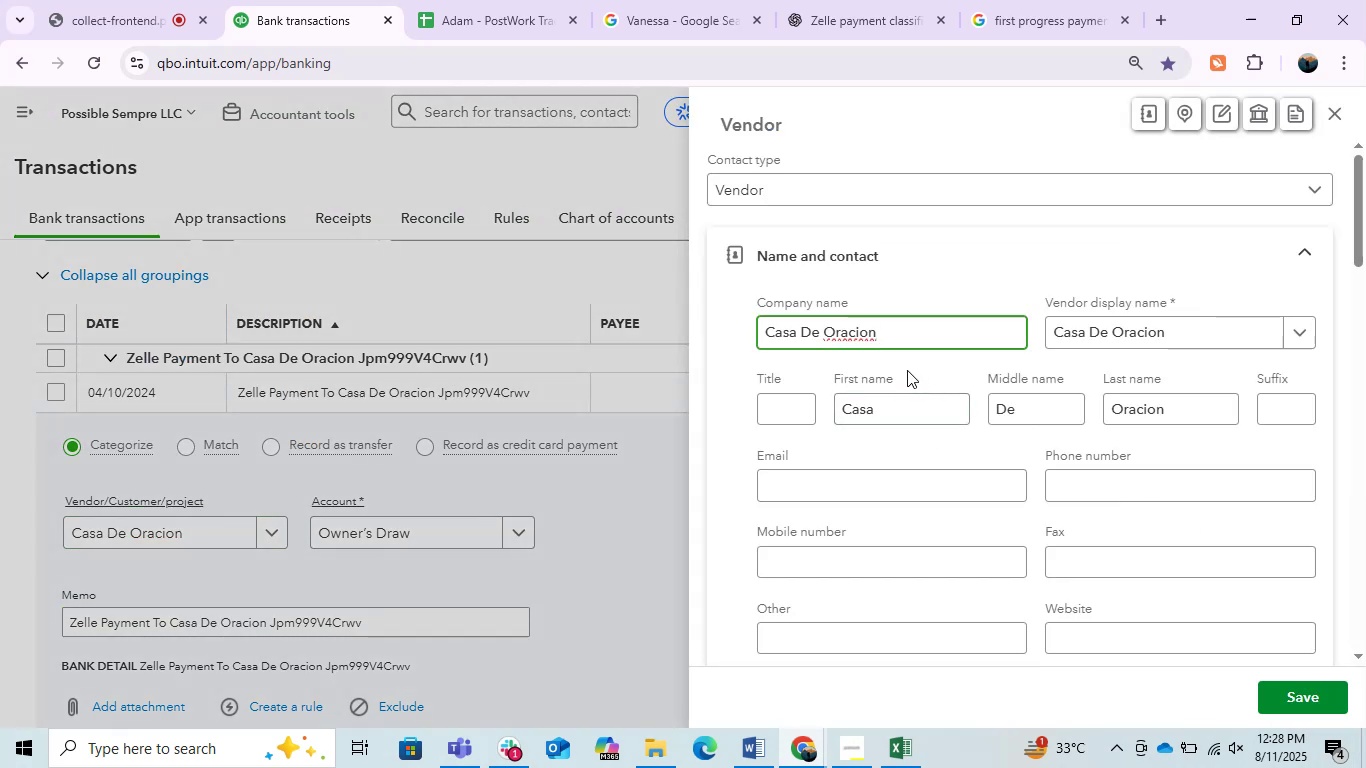 
left_click([1311, 706])
 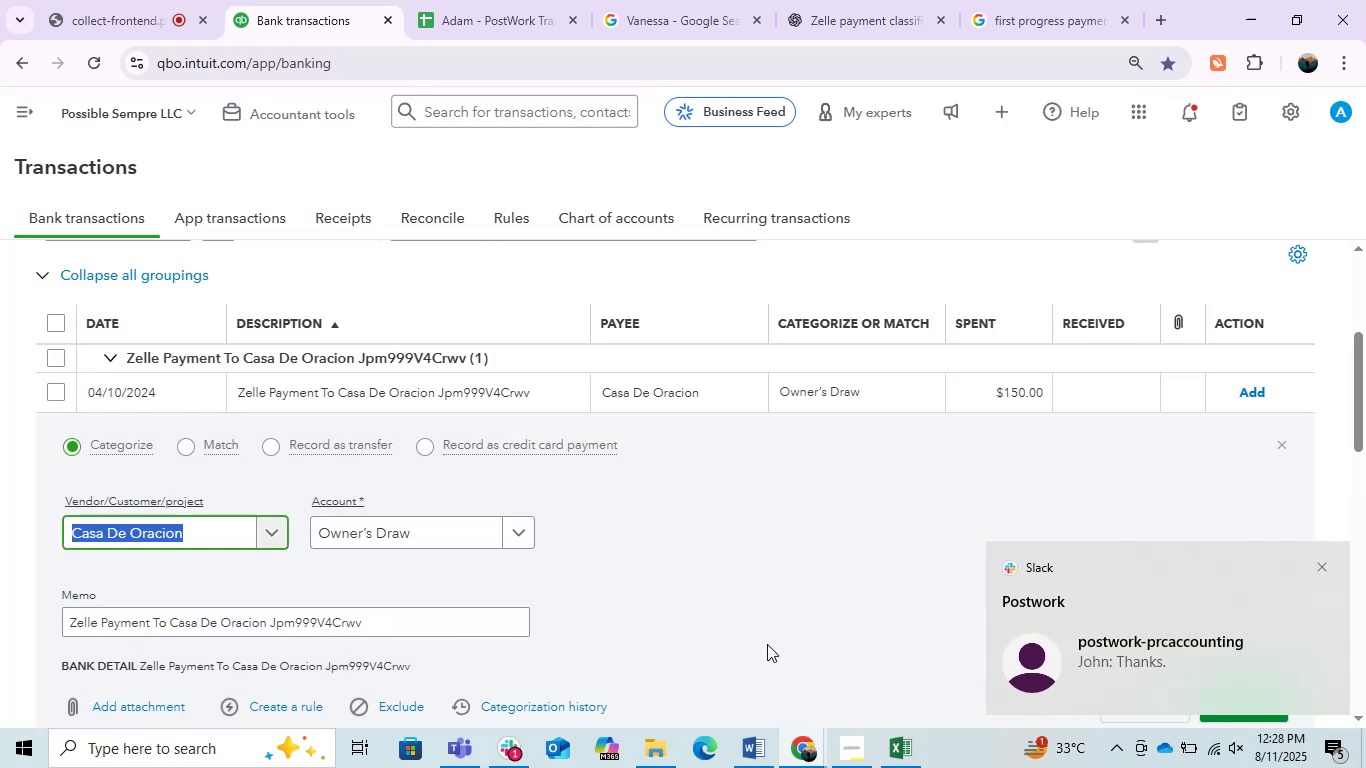 
left_click([462, 533])
 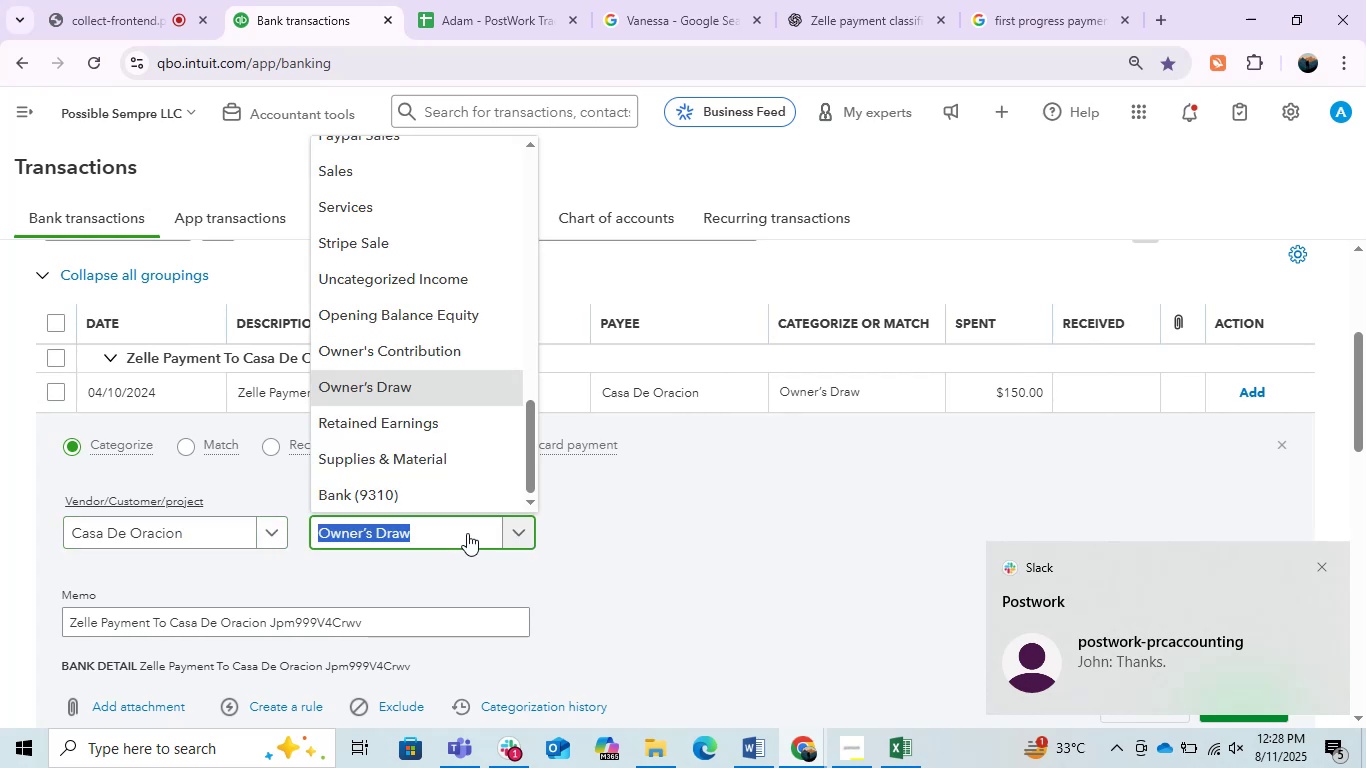 
scroll: coordinate [481, 404], scroll_direction: up, amount: 5.0
 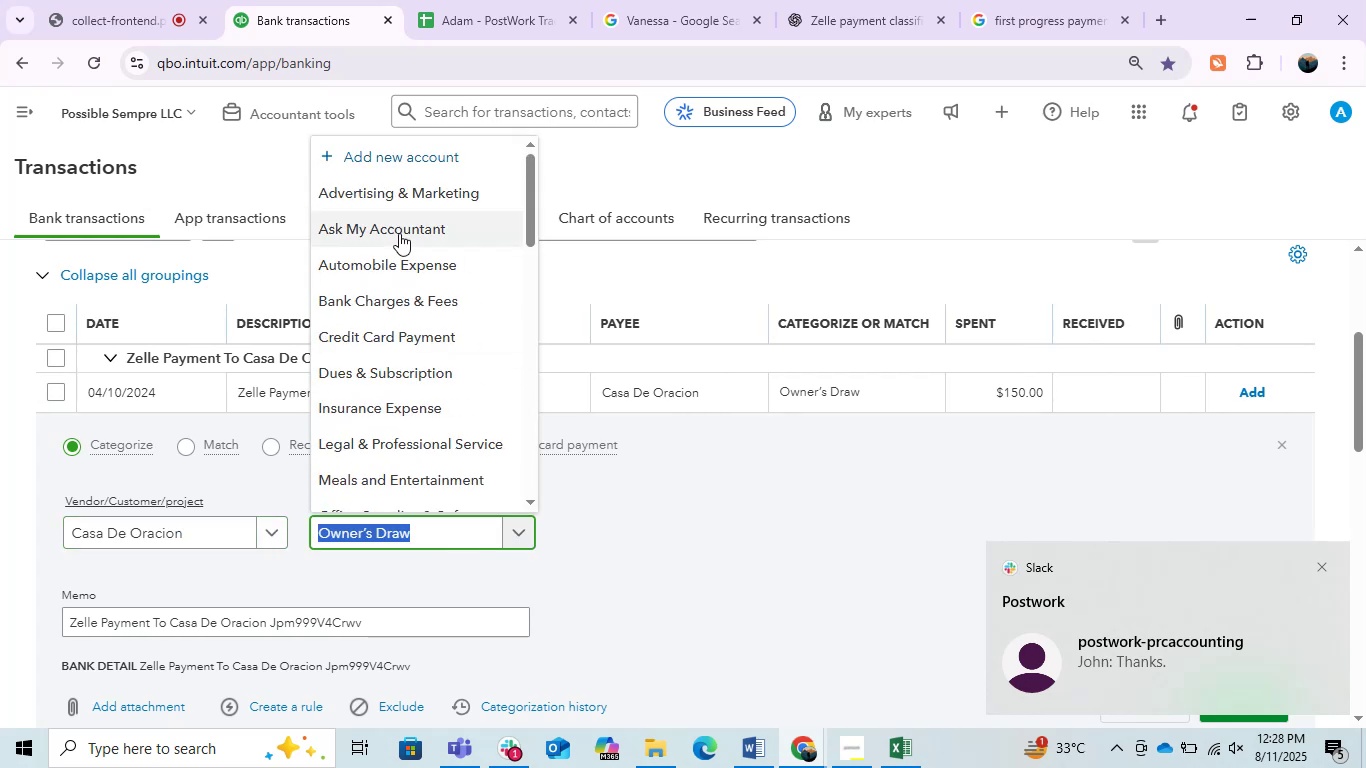 
left_click([399, 233])
 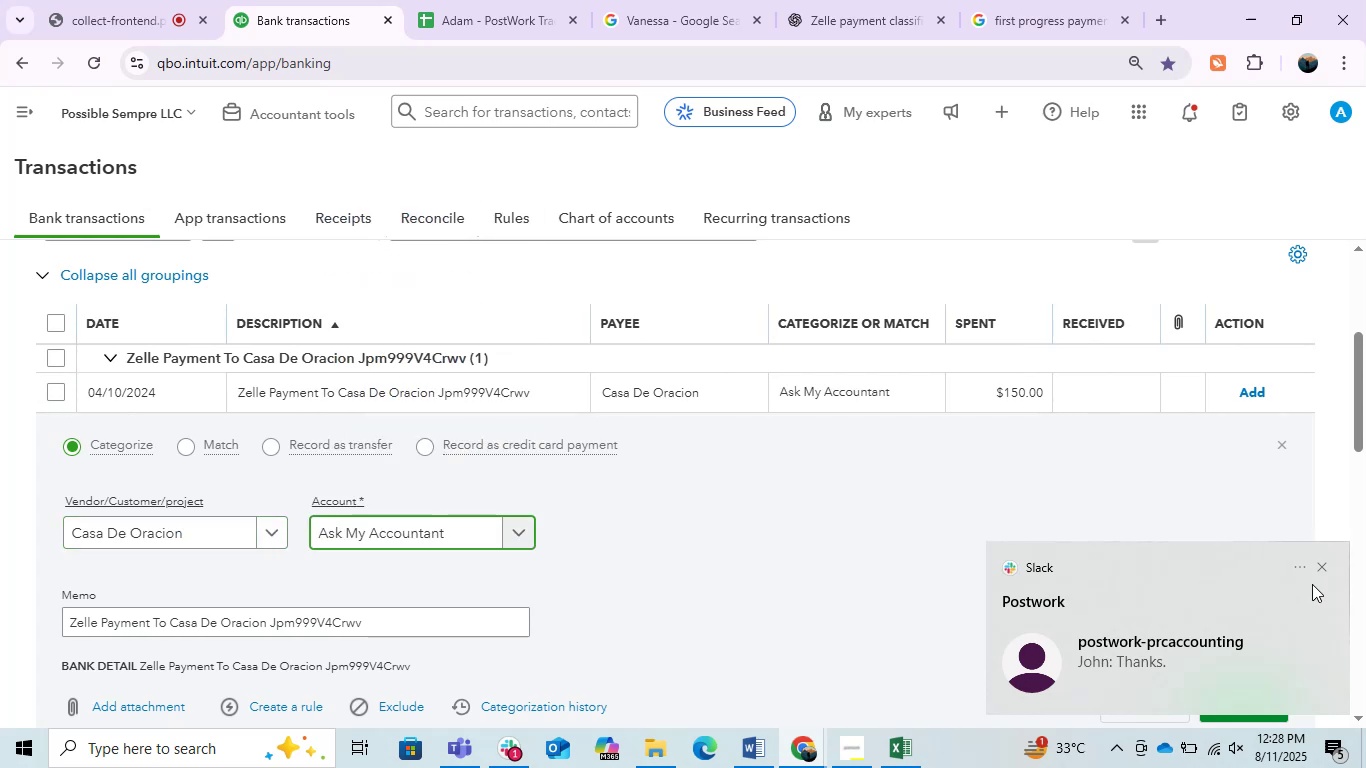 
left_click([1318, 568])
 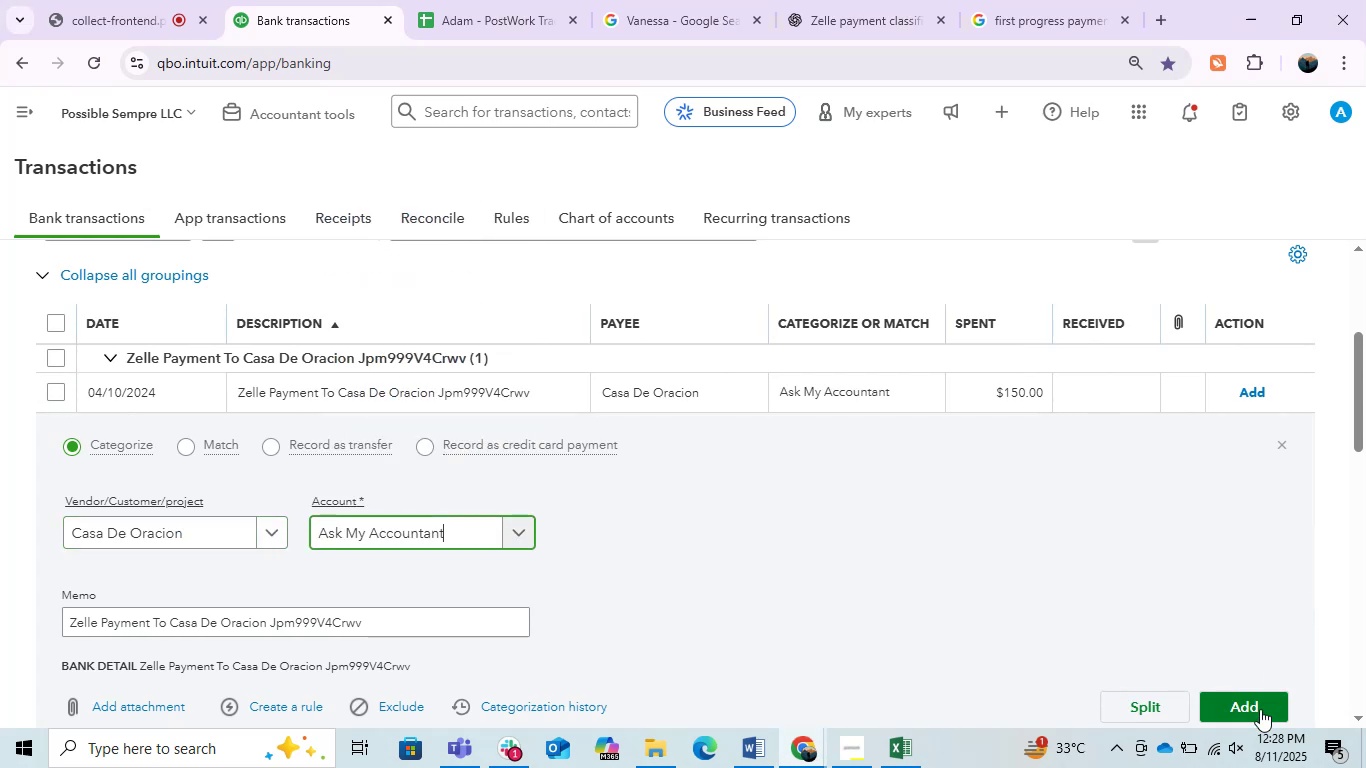 
left_click([1248, 709])
 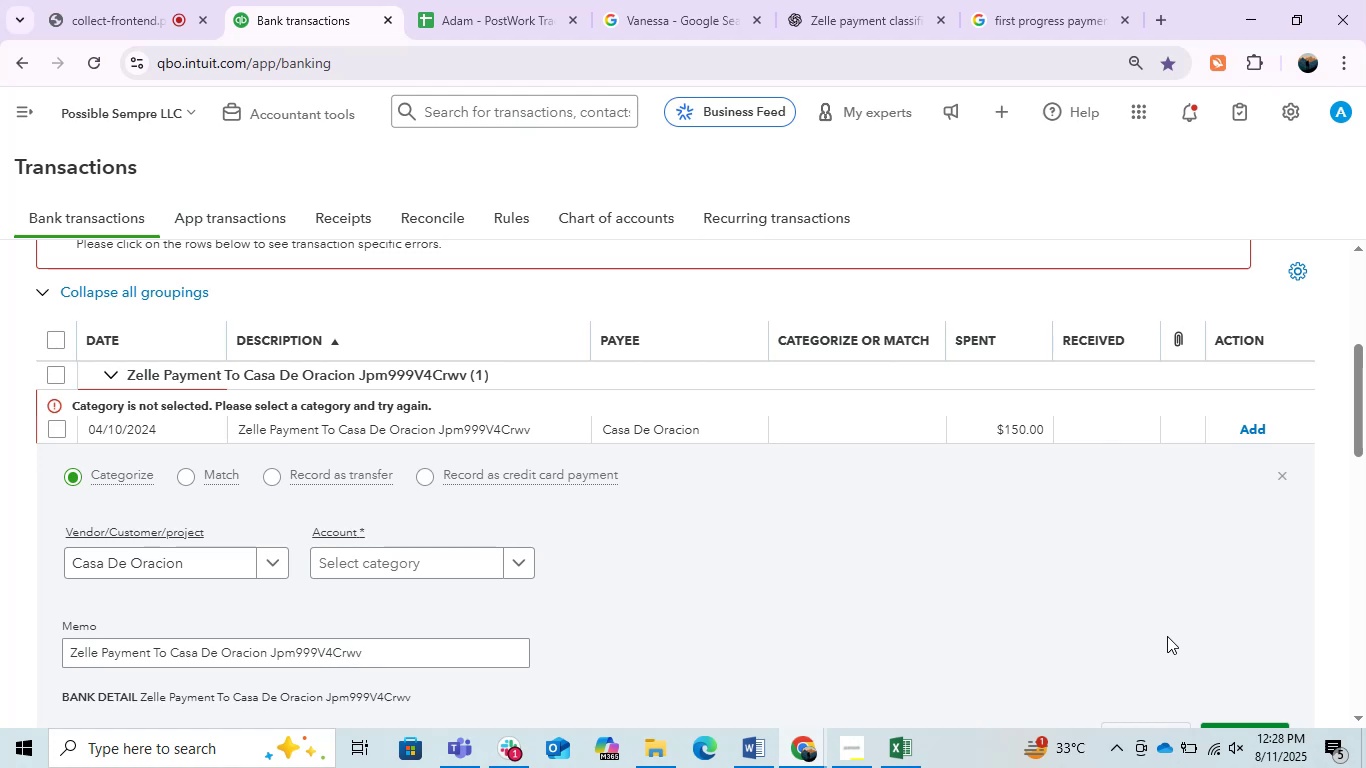 
wait(22.14)
 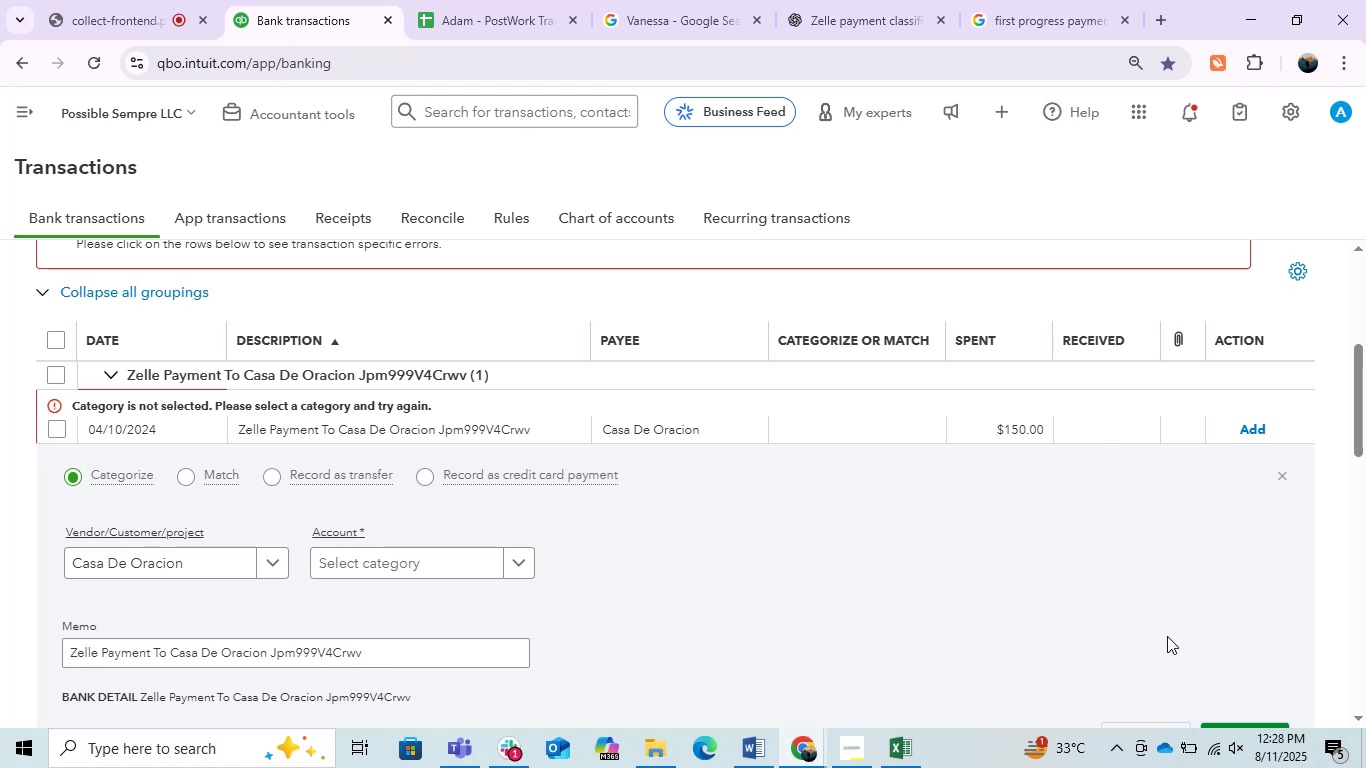 
left_click([426, 568])
 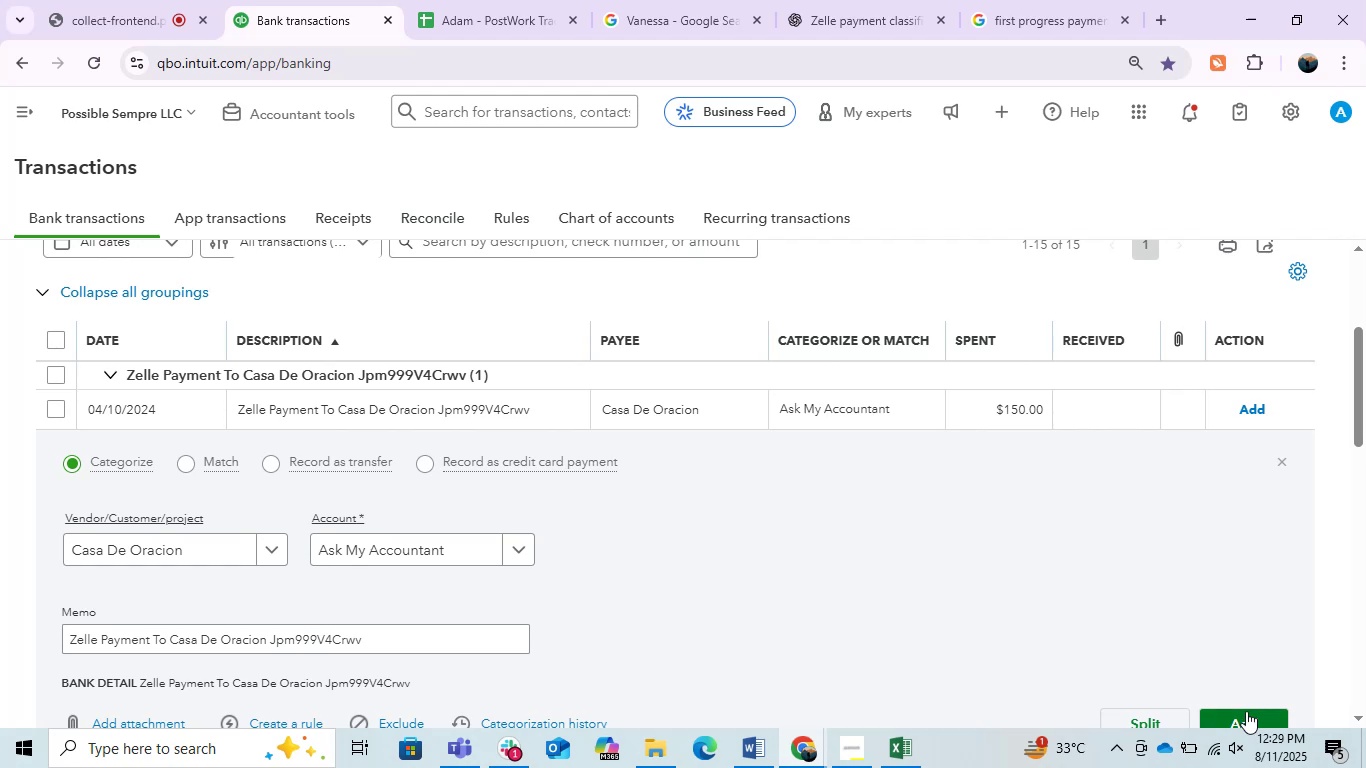 
left_click([1246, 711])
 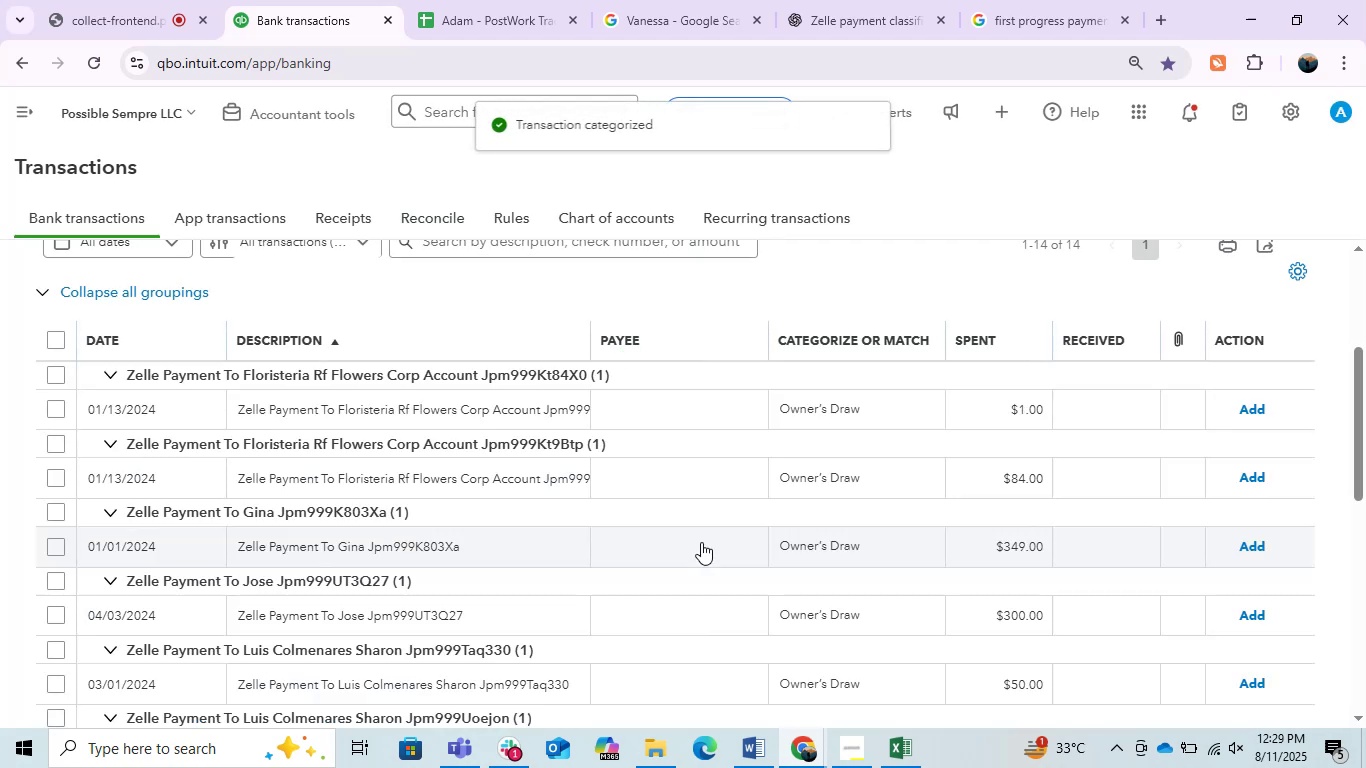 
left_click([582, 417])
 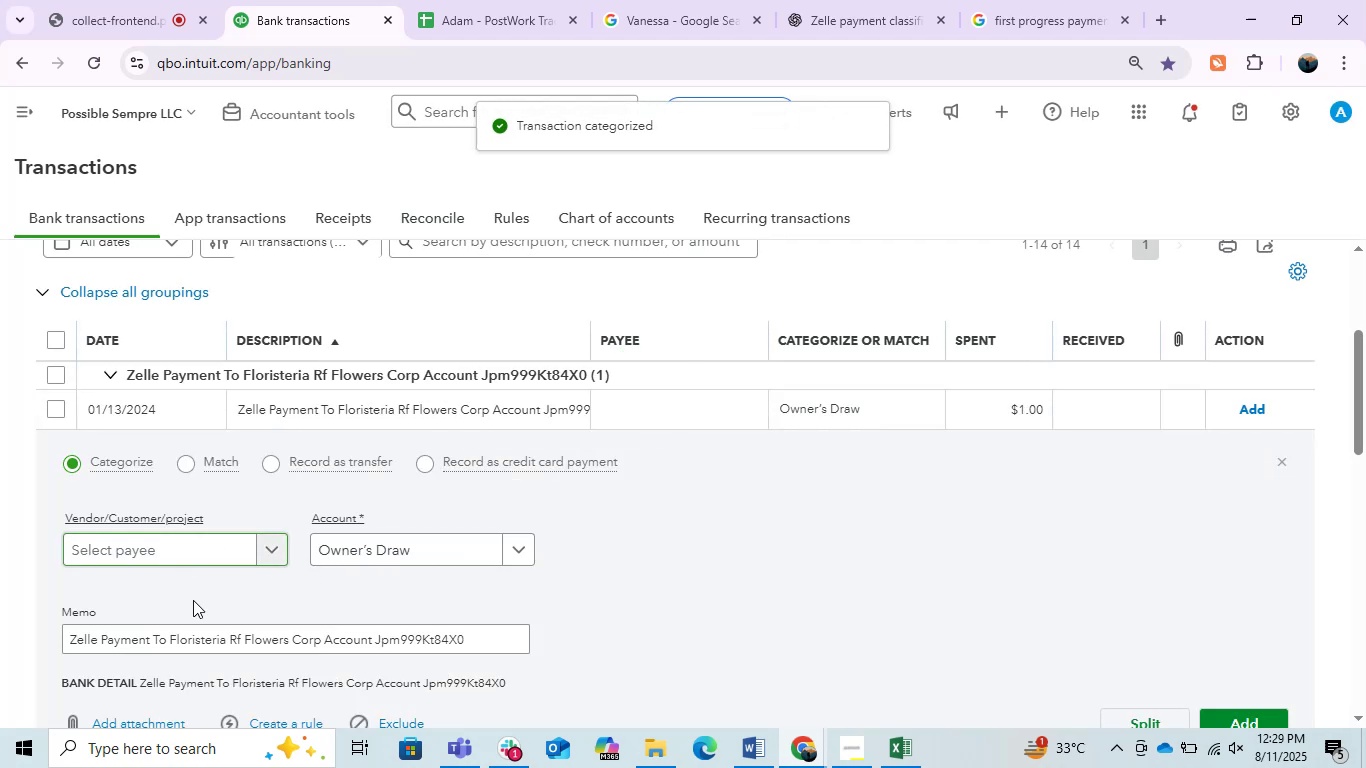 
left_click_drag(start_coordinate=[170, 640], to_coordinate=[372, 674])
 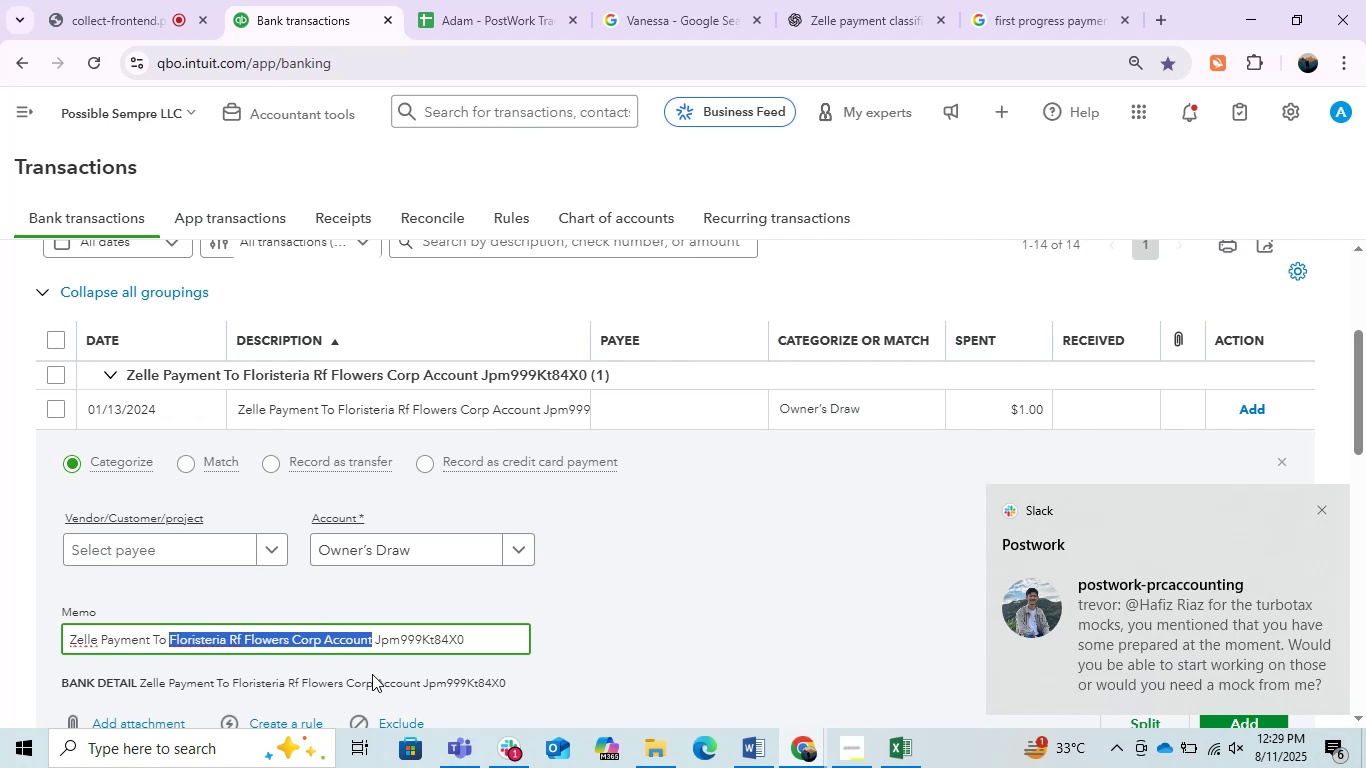 
key(Control+C)
 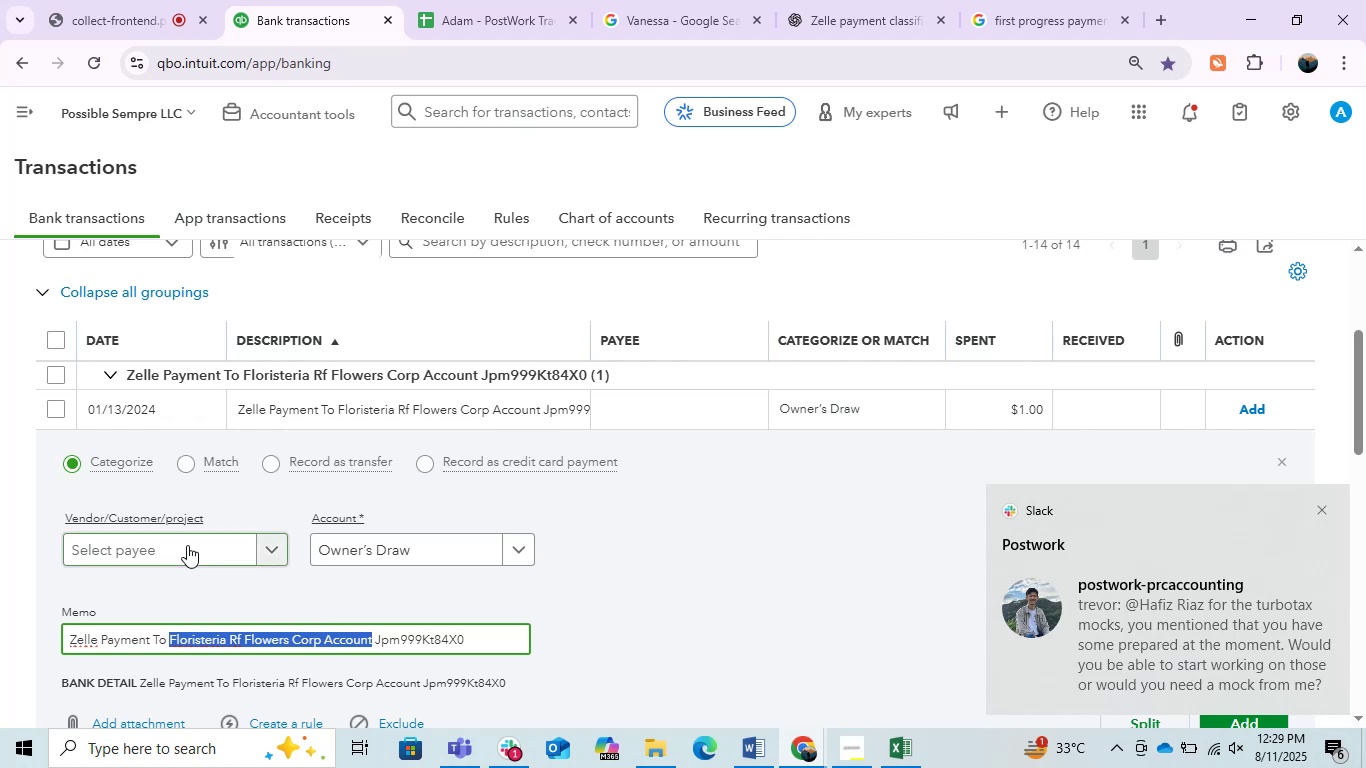 
left_click([181, 545])
 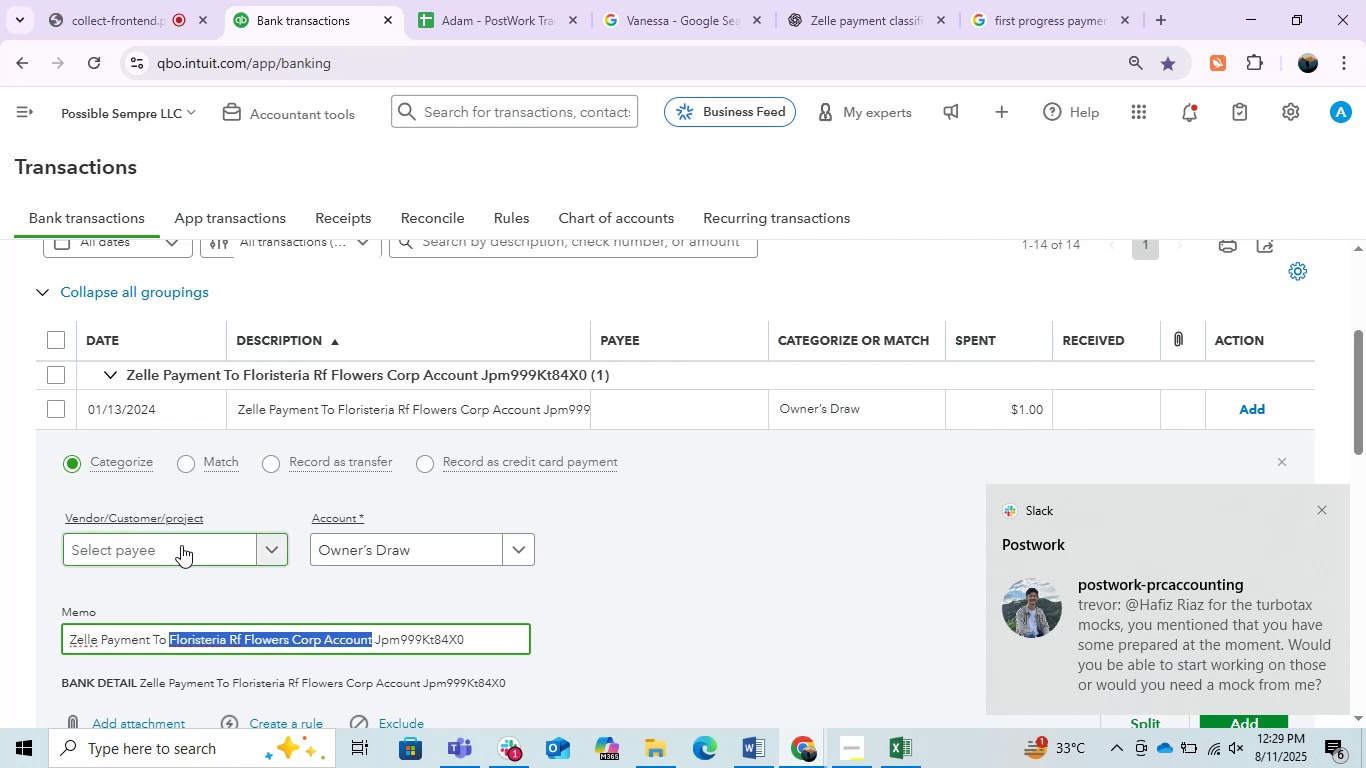 
key(Control+V)
 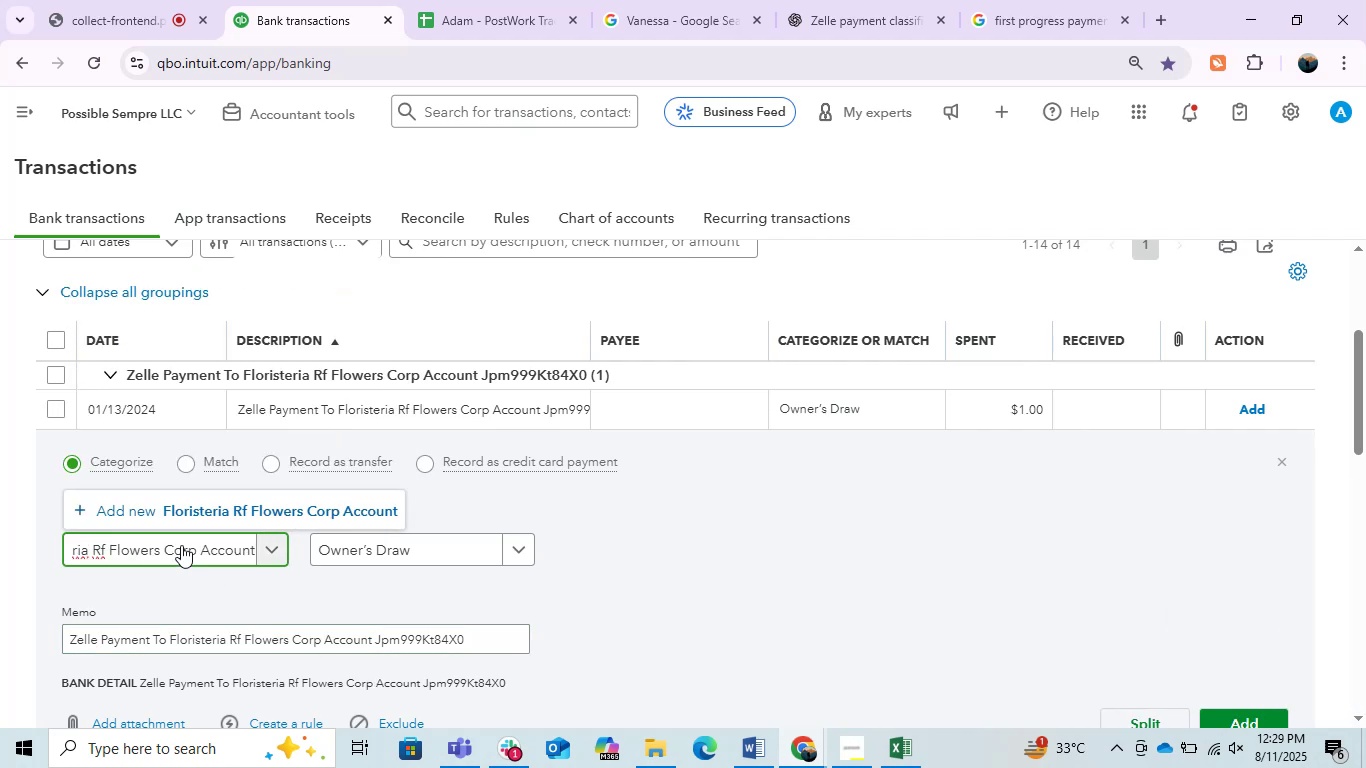 
wait(5.14)
 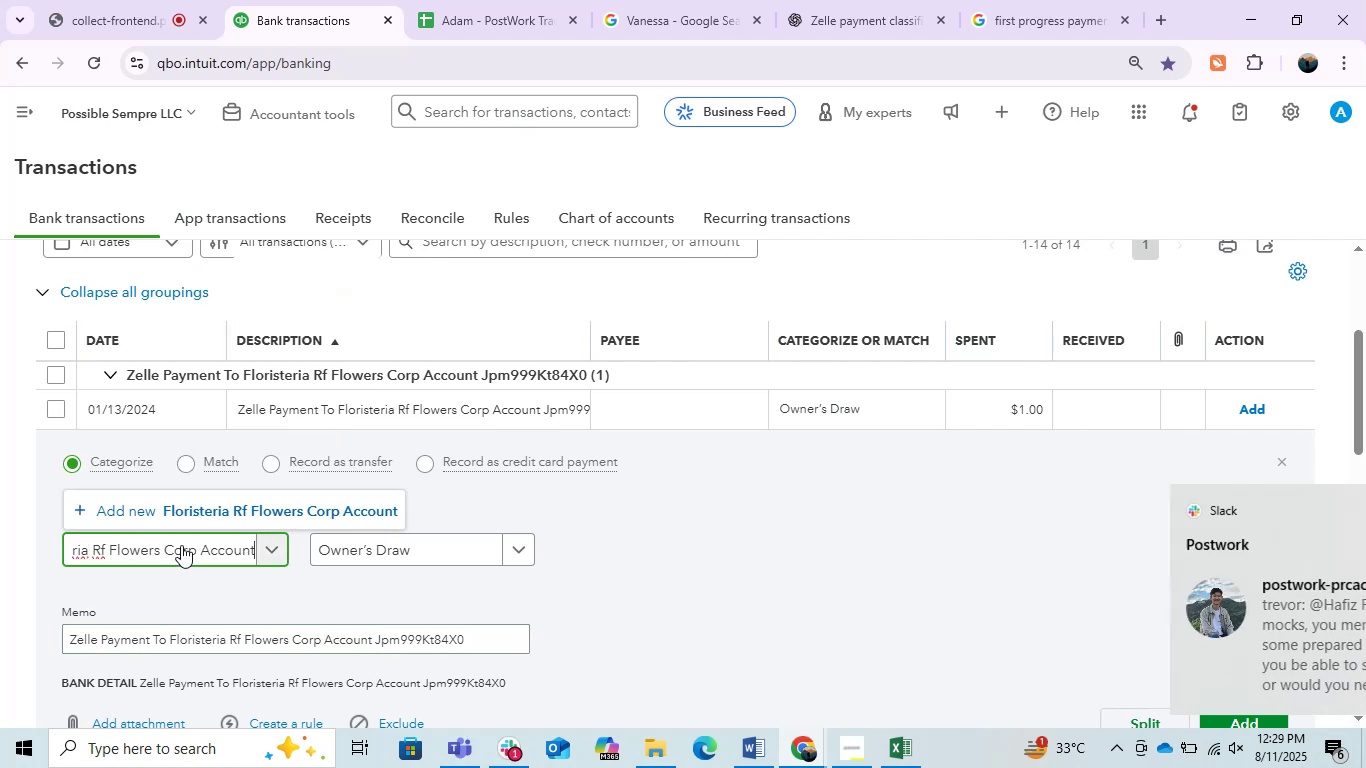 
left_click([380, 542])
 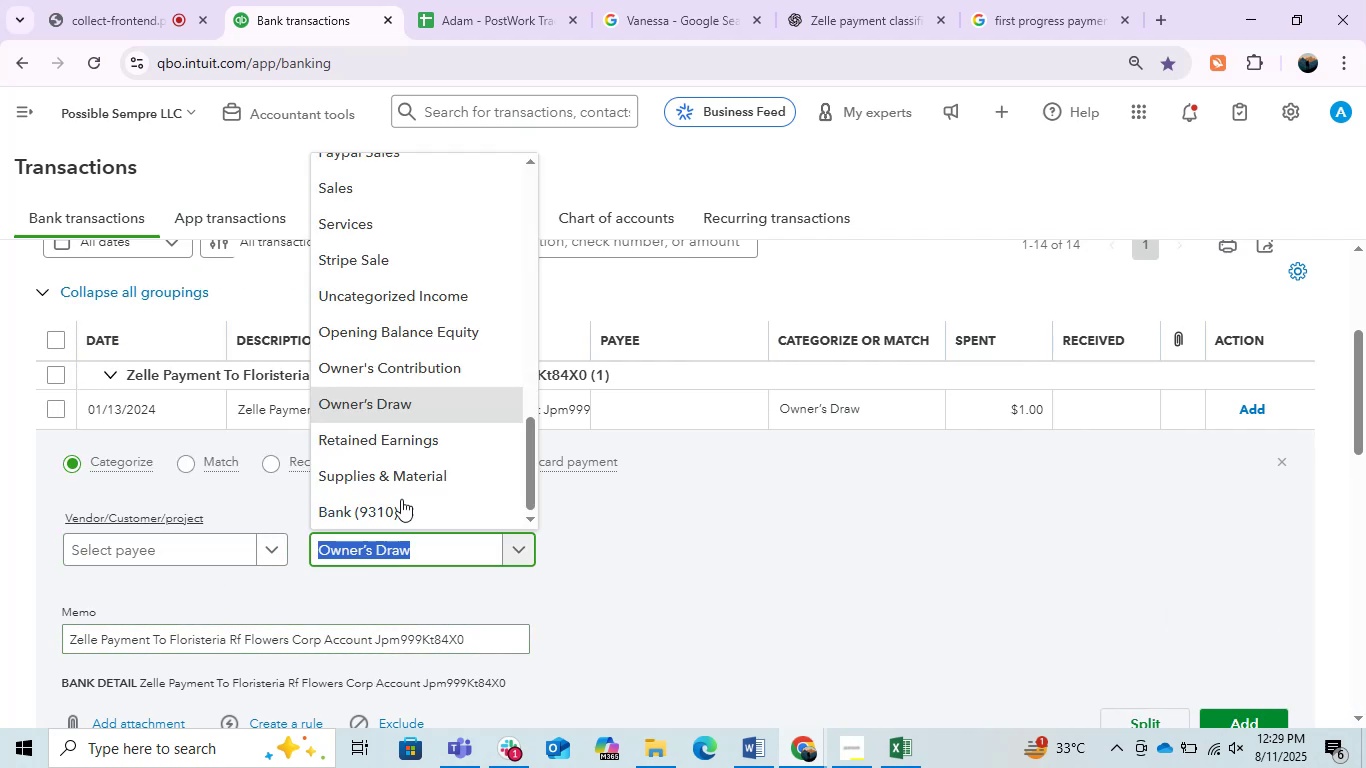 
scroll: coordinate [408, 475], scroll_direction: up, amount: 4.0
 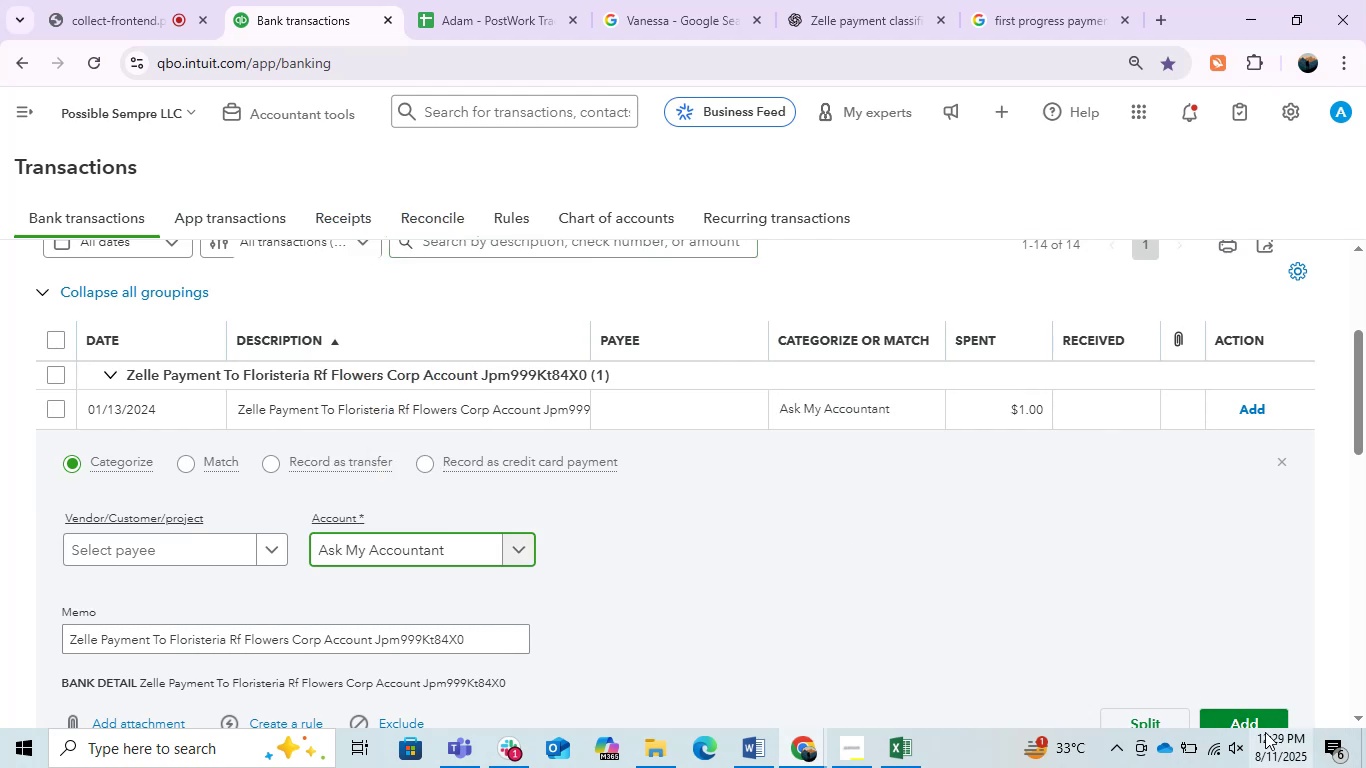 
left_click([1258, 706])
 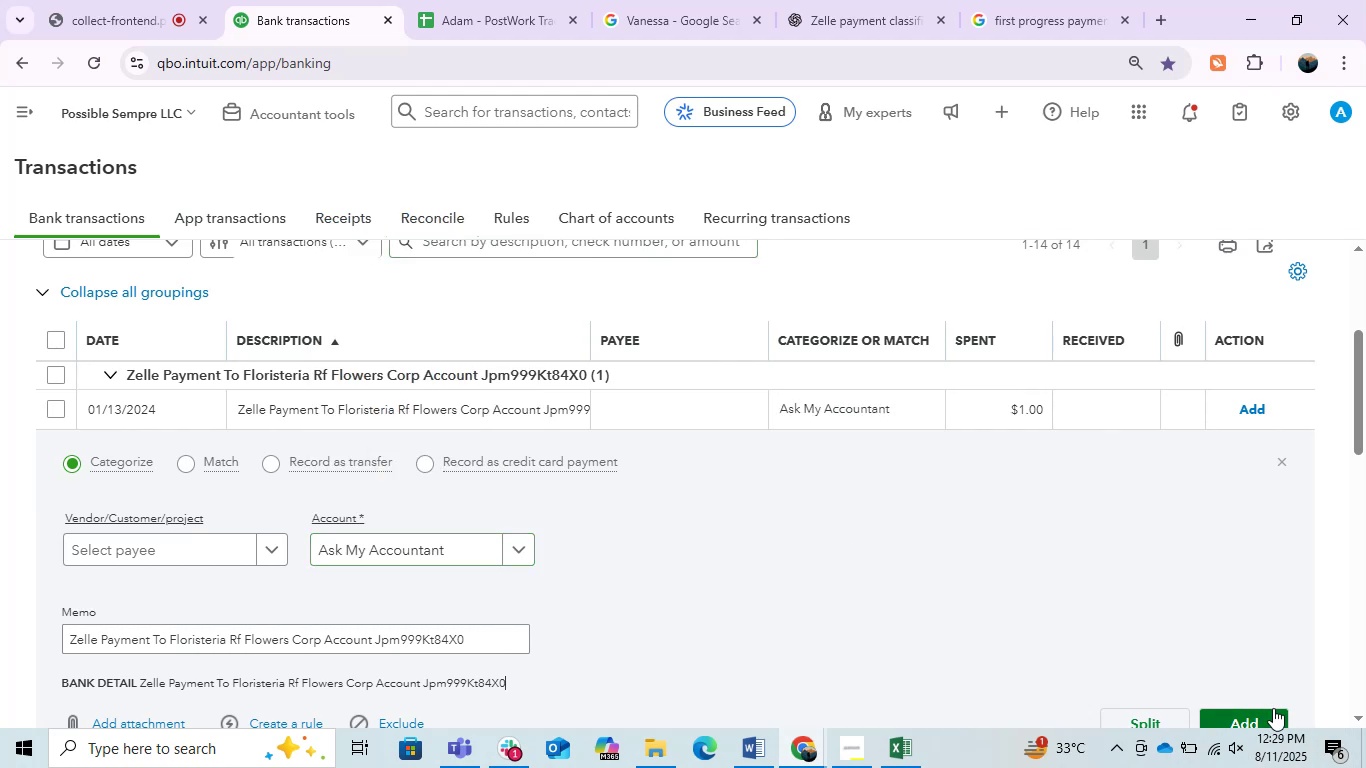 
left_click([1273, 708])
 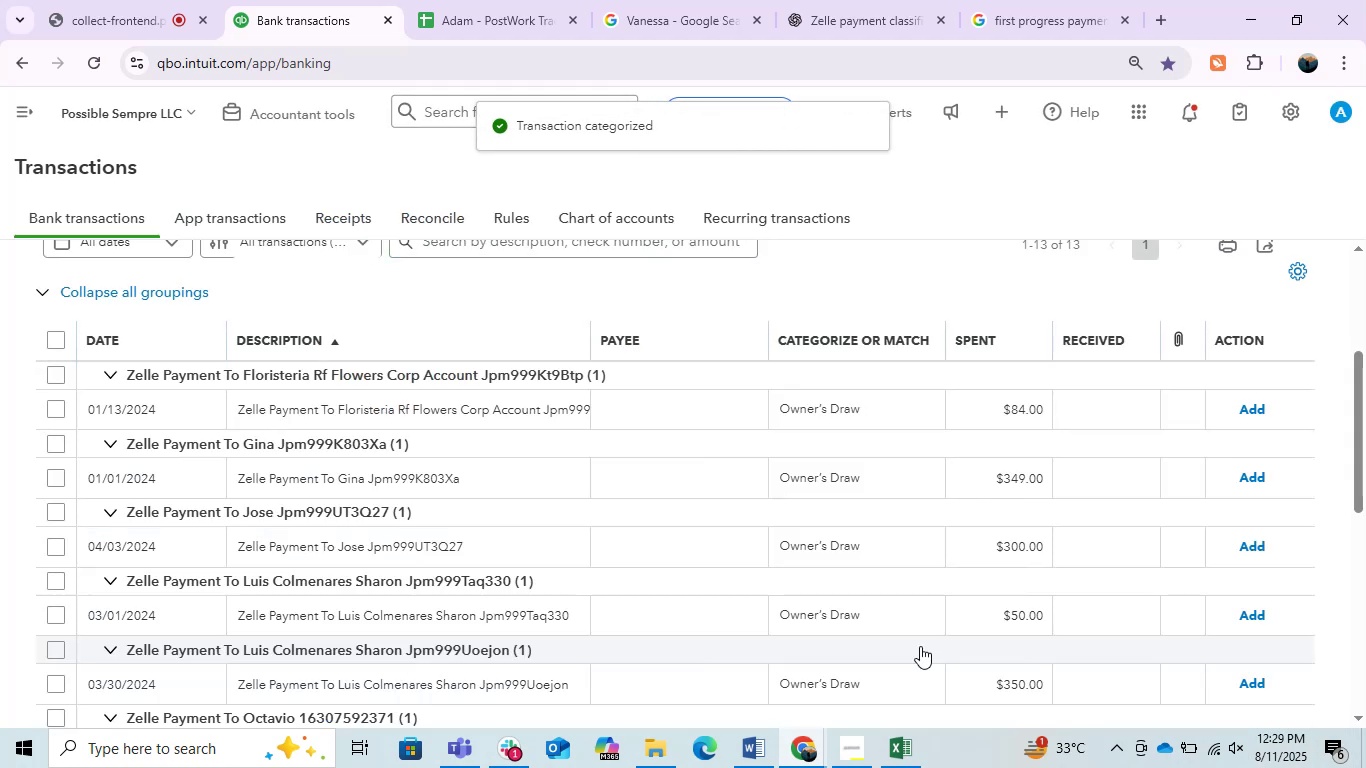 
wait(10.38)
 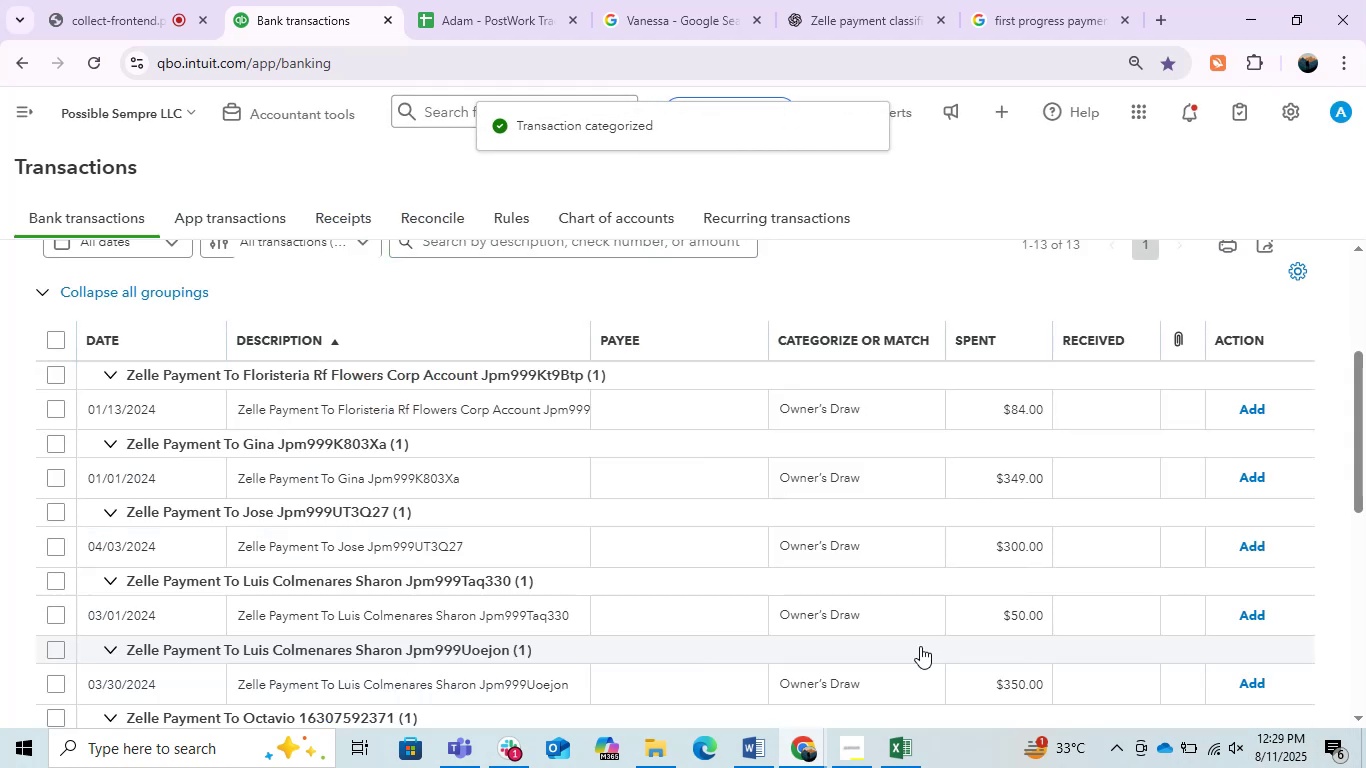 
left_click([433, 397])
 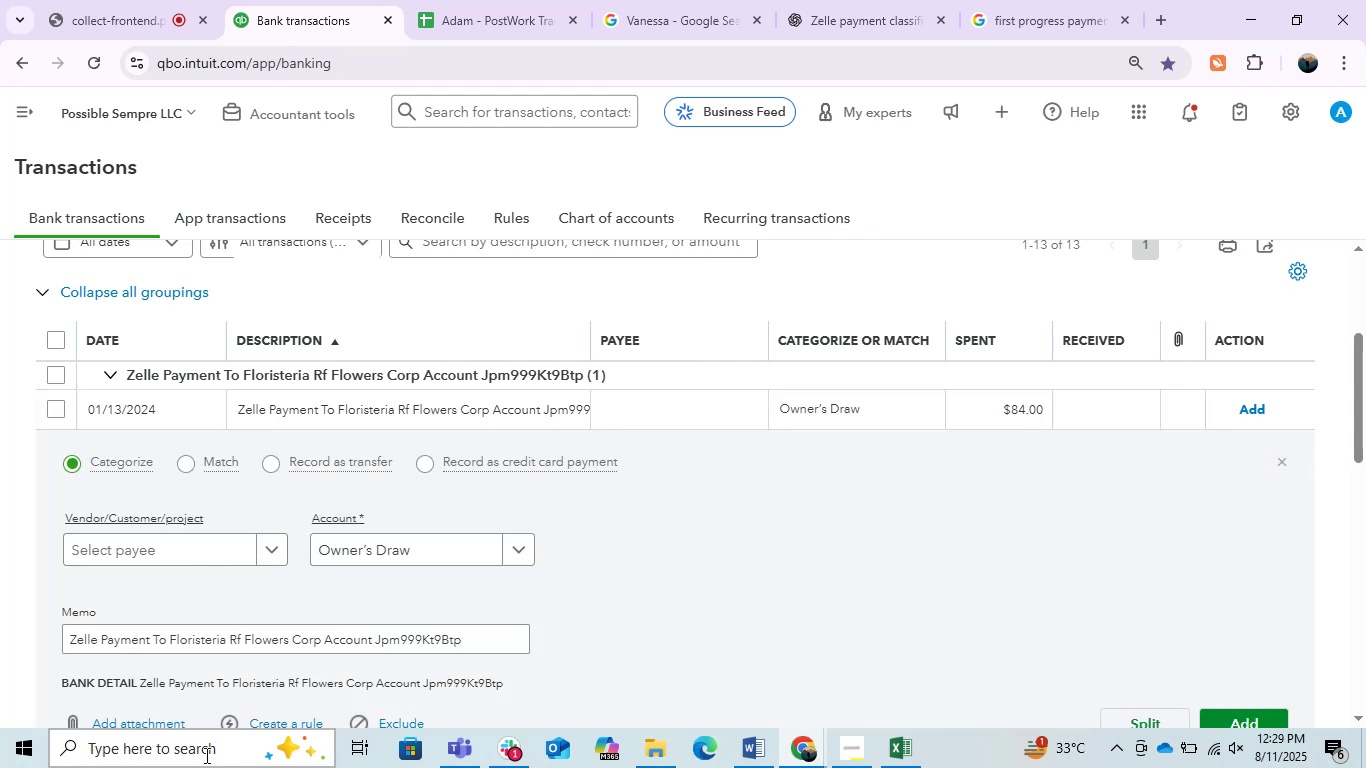 
left_click_drag(start_coordinate=[232, 683], to_coordinate=[420, 680])
 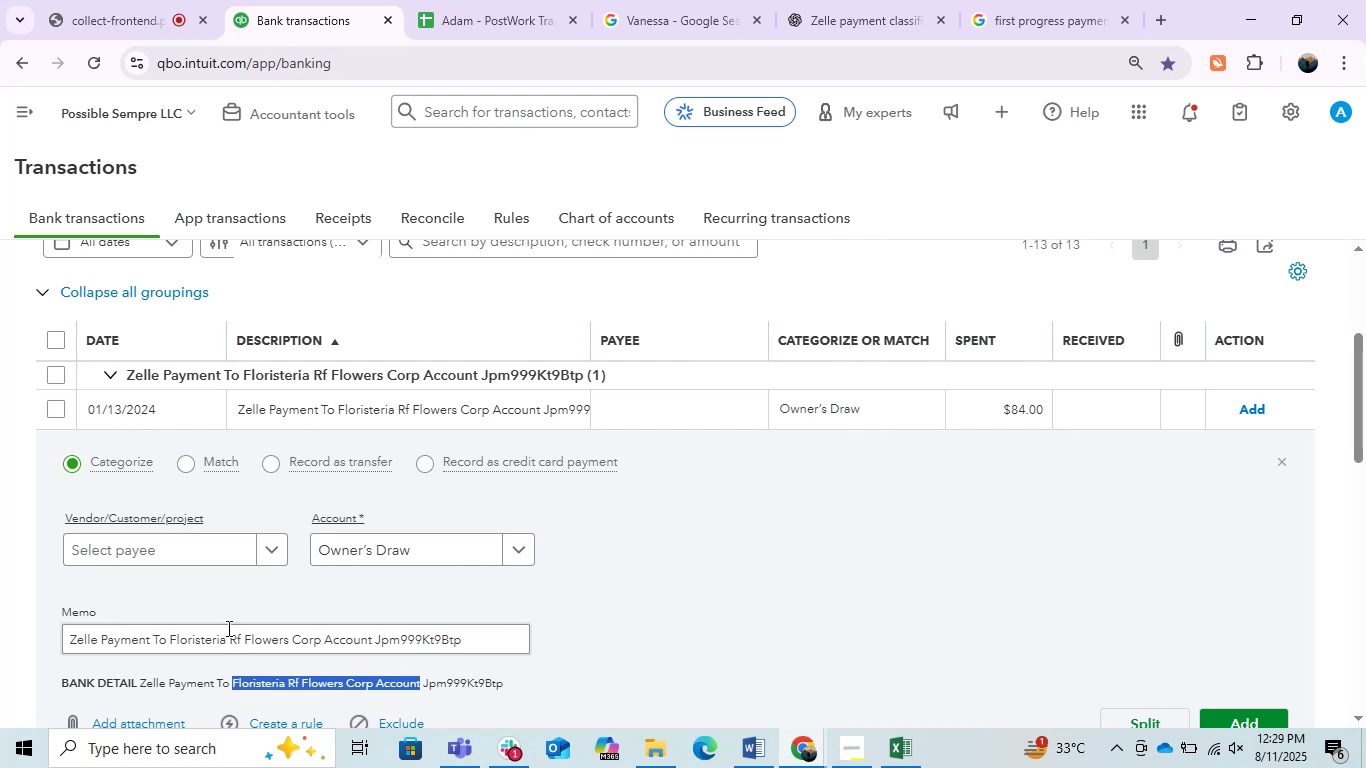 
key(Control+C)
 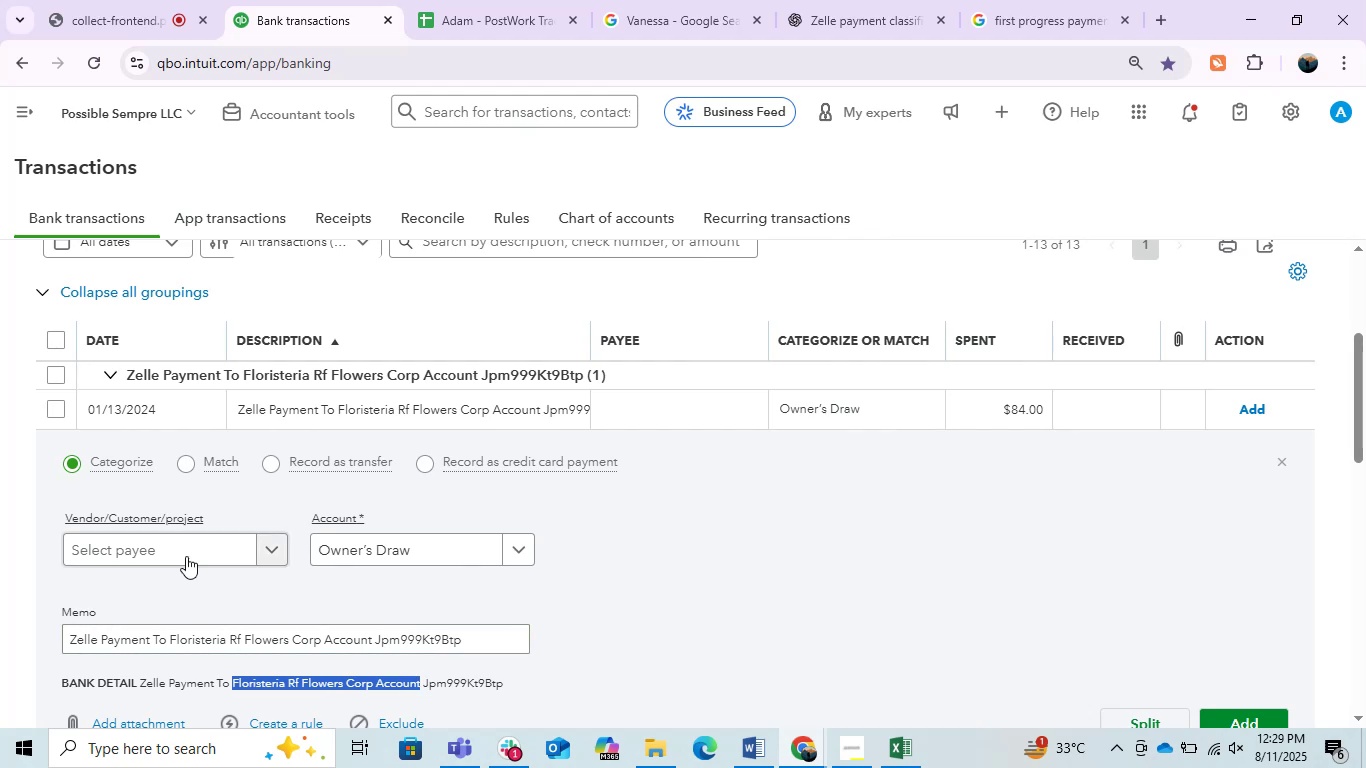 
left_click([184, 548])
 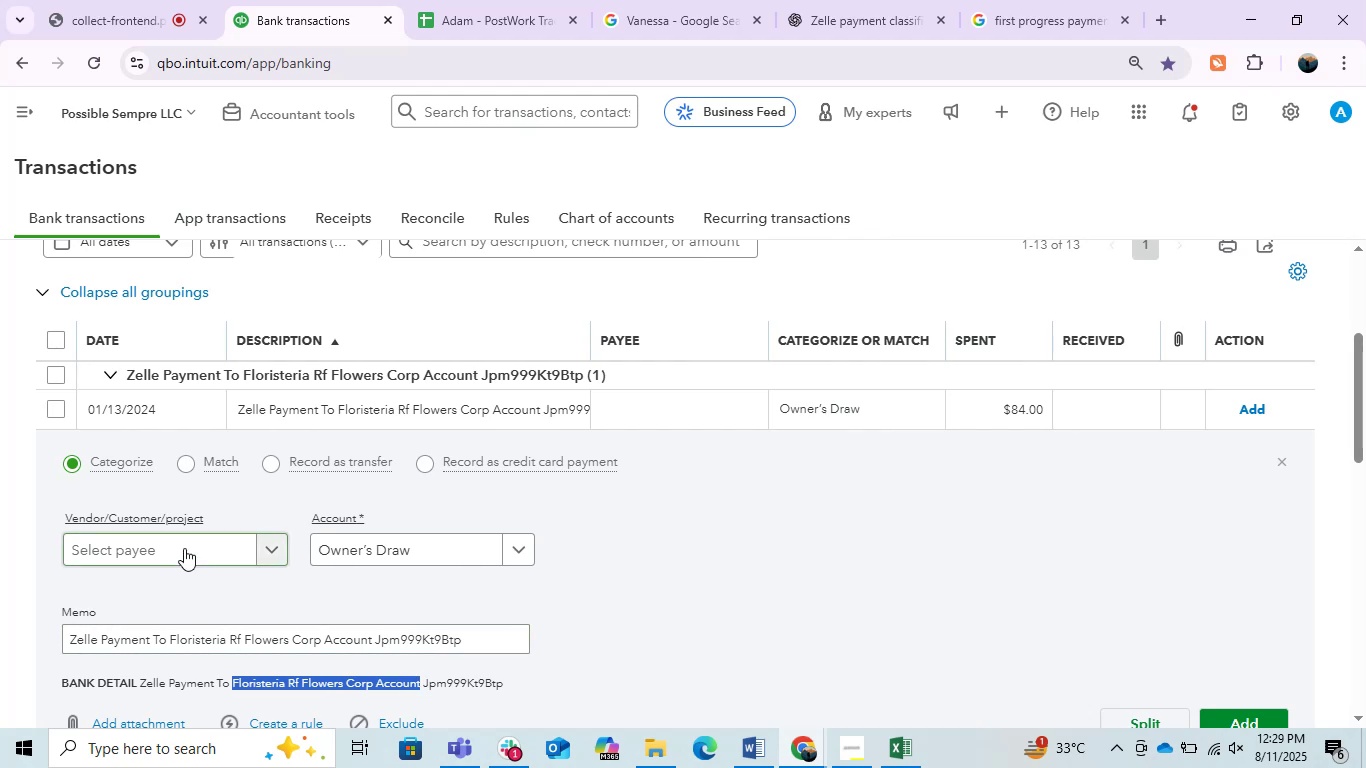 
key(Control+ControlLeft)
 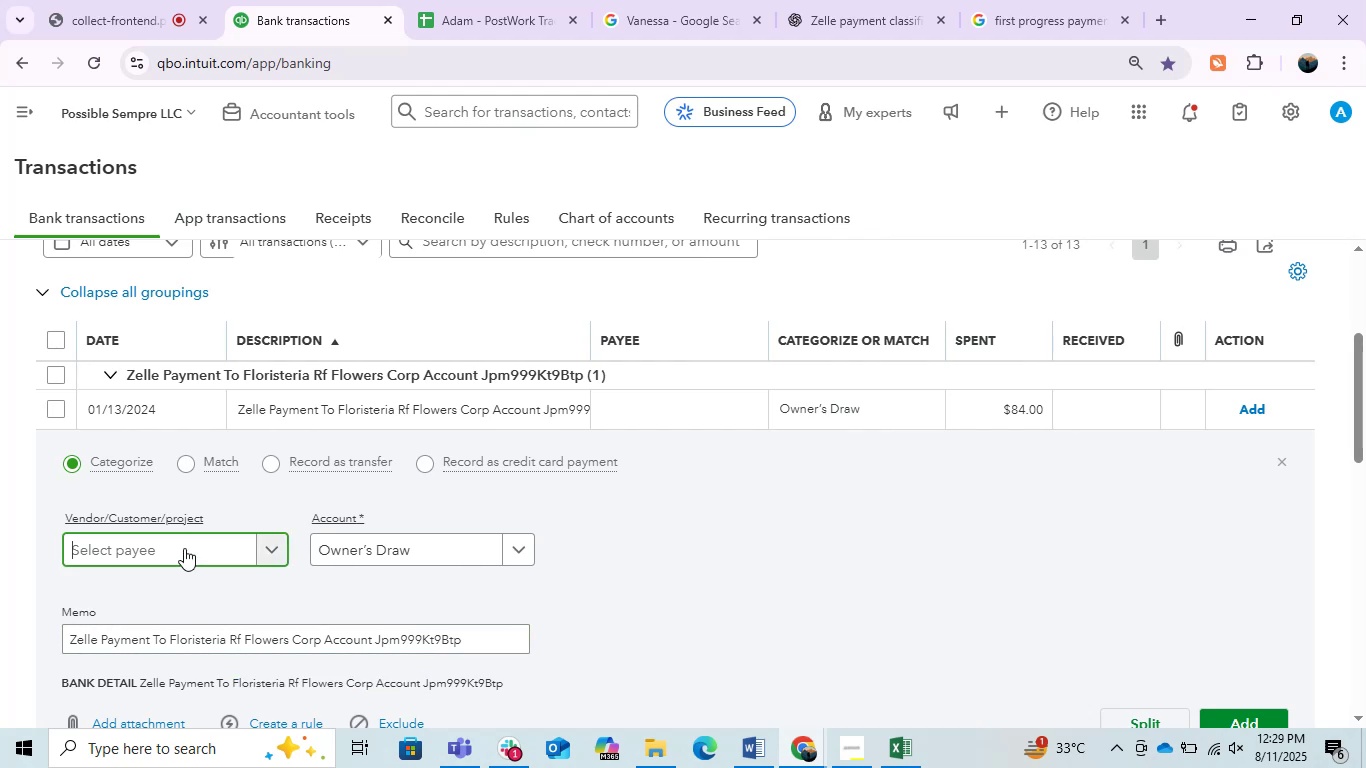 
key(Control+V)
 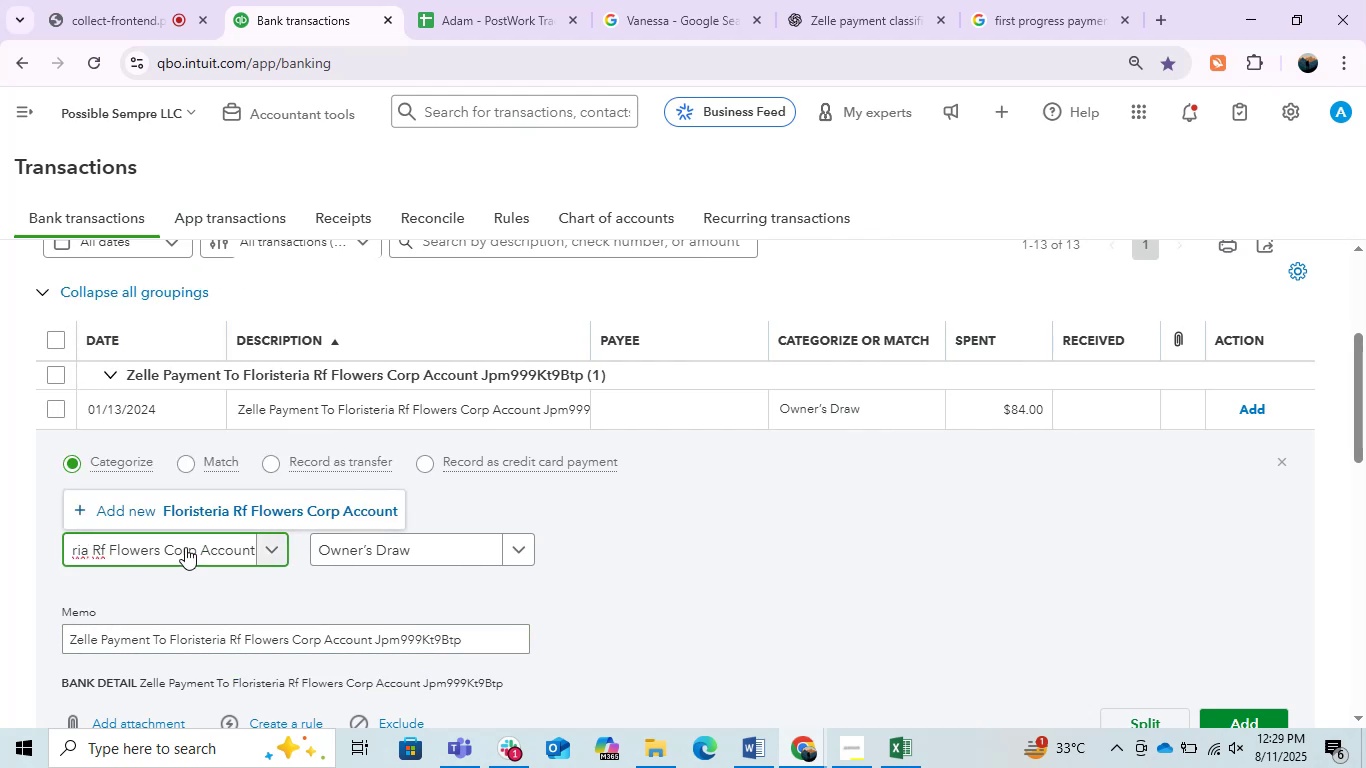 
left_click([250, 507])
 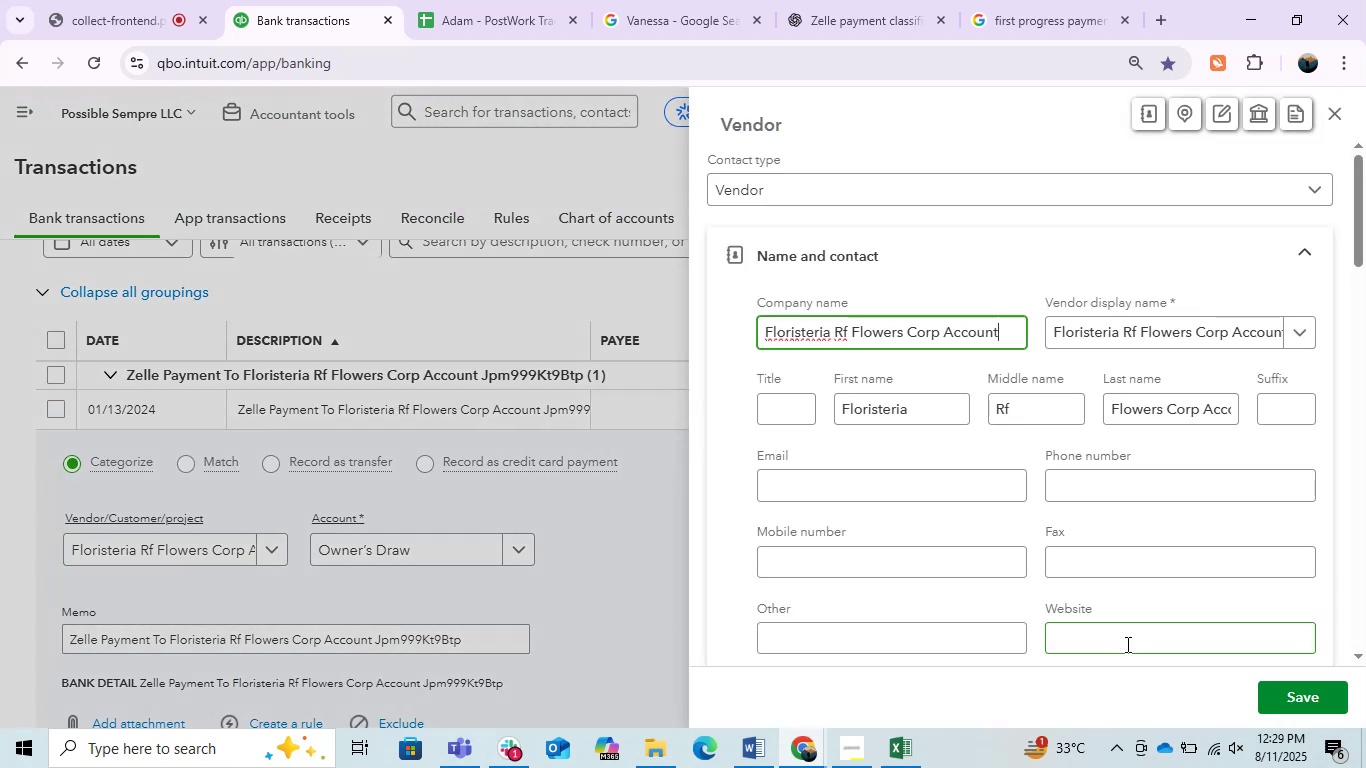 
left_click([1288, 704])
 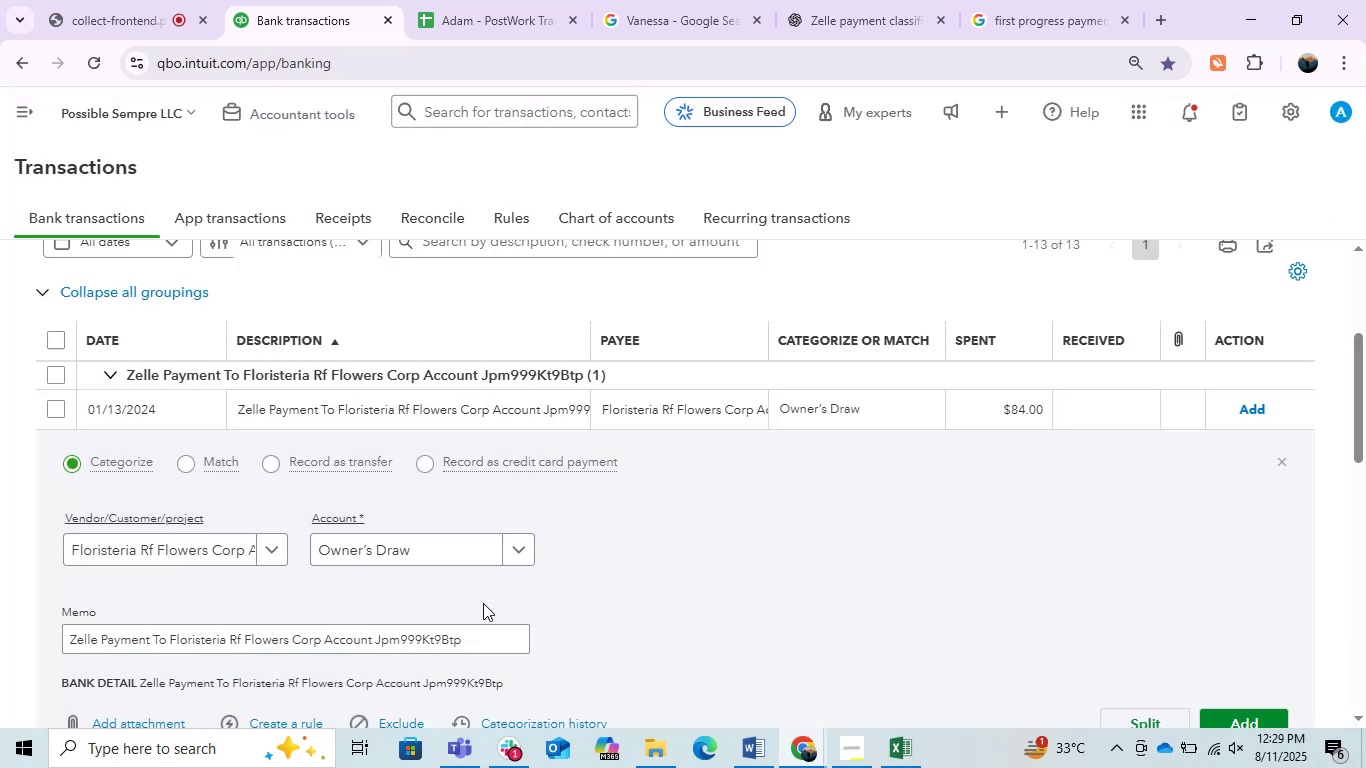 
left_click([453, 546])
 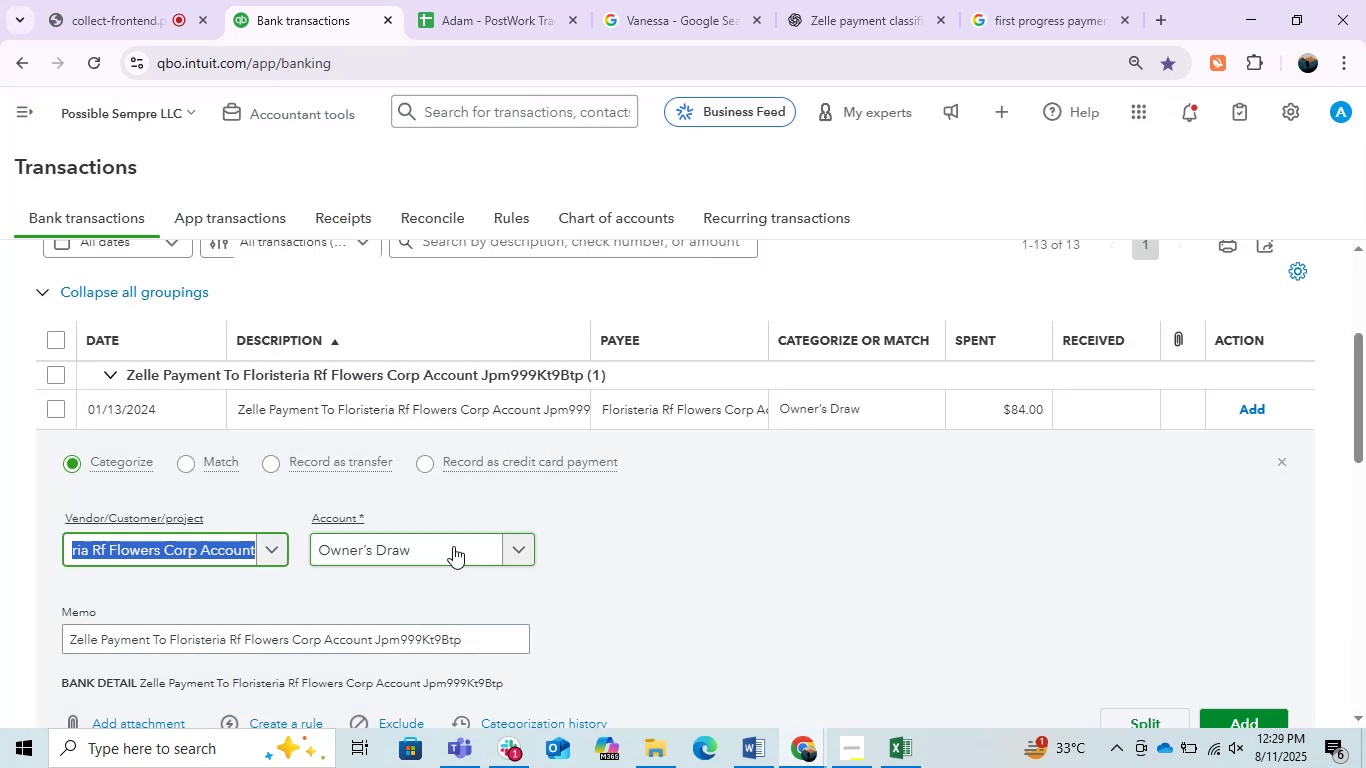 
left_click([453, 546])
 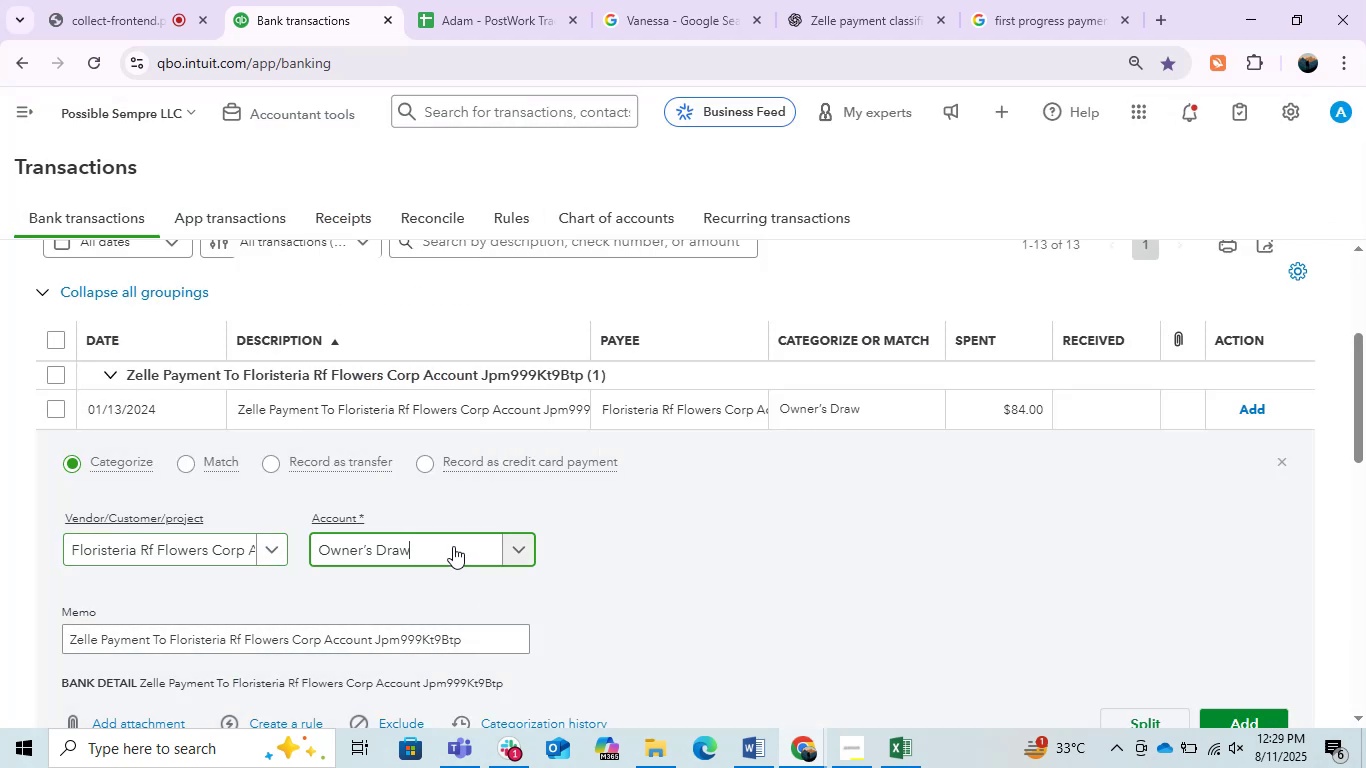 
type(AD)
key(Backspace)
type(SK)
 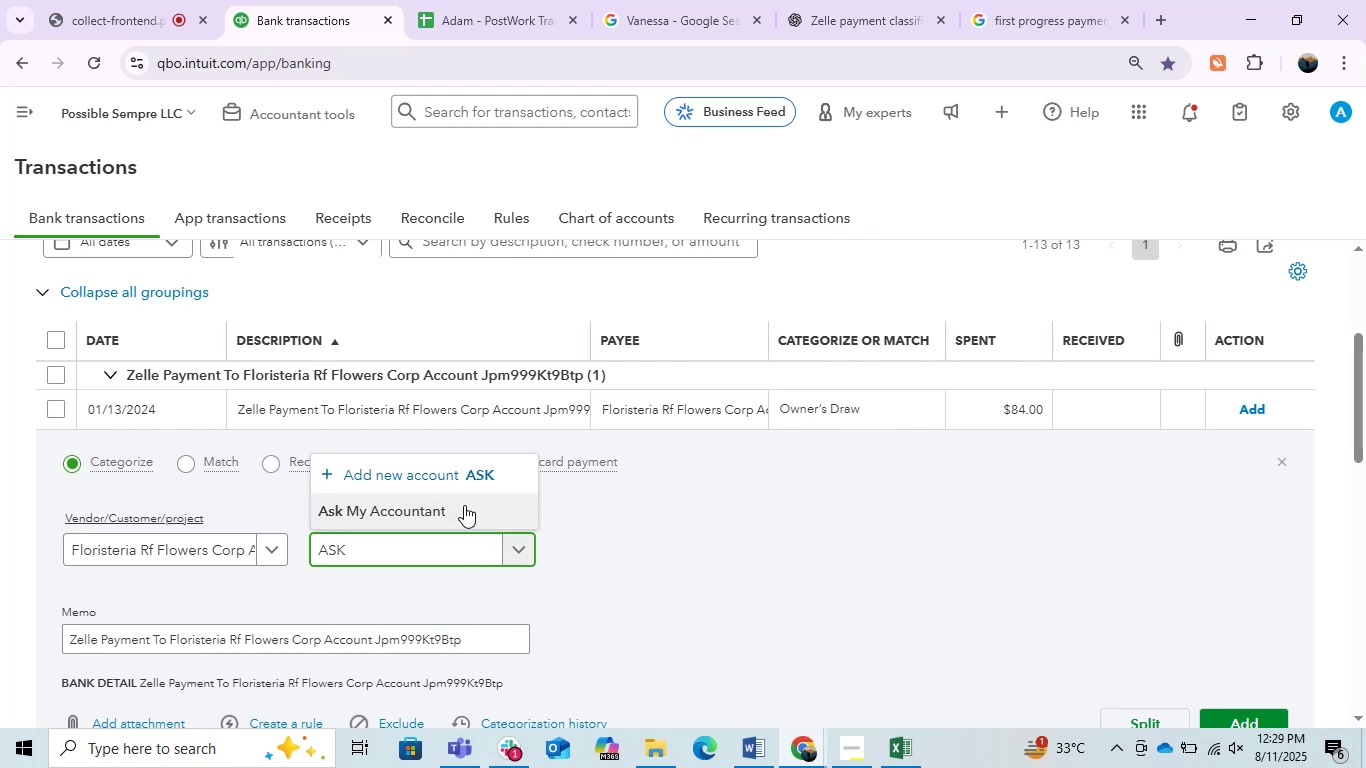 
left_click([460, 505])
 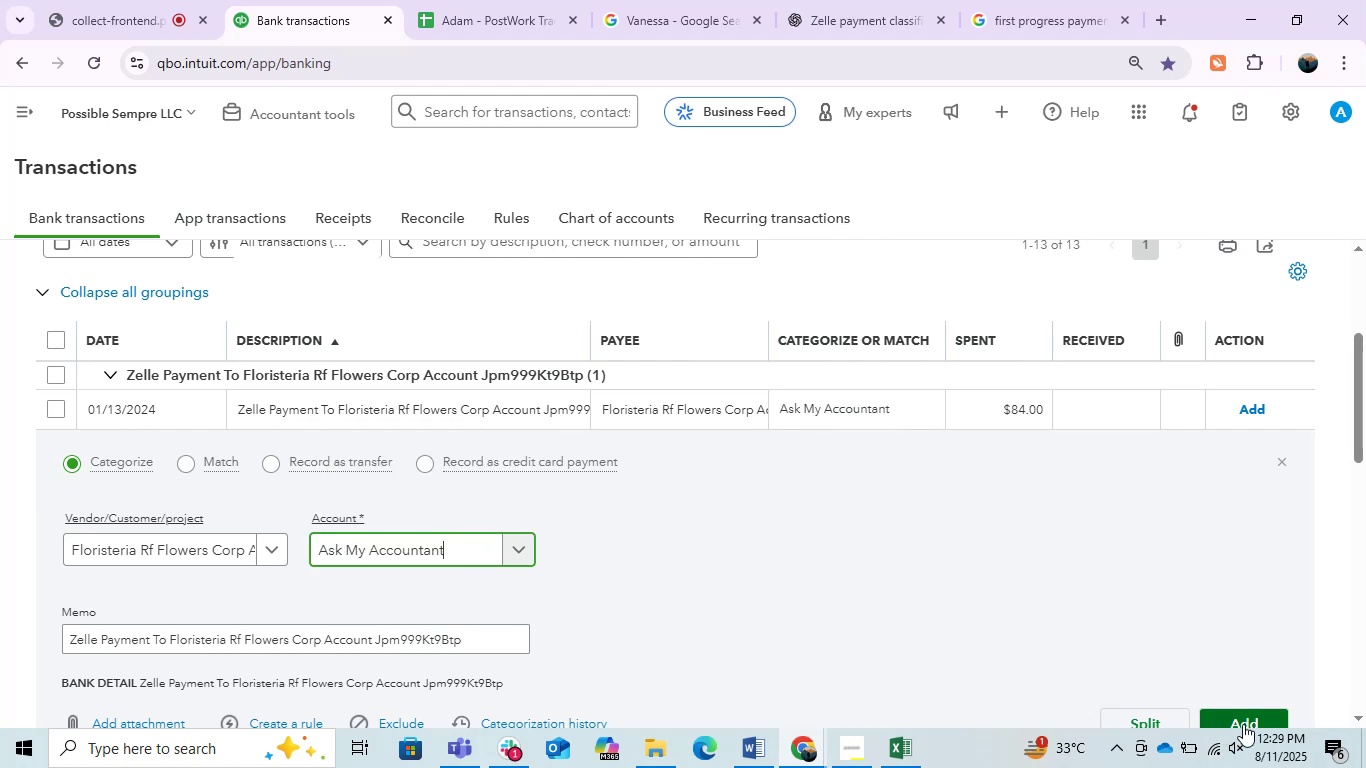 
left_click([1221, 716])
 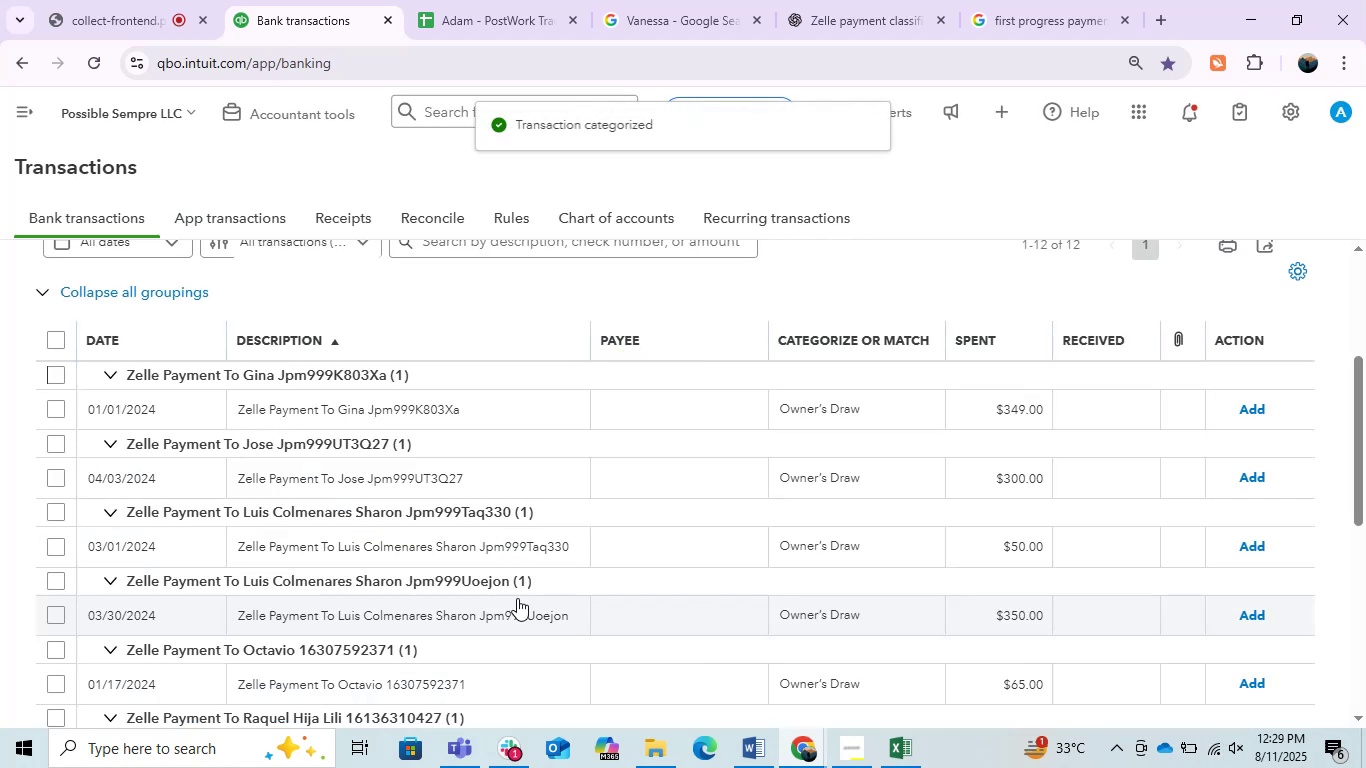 
left_click([419, 400])
 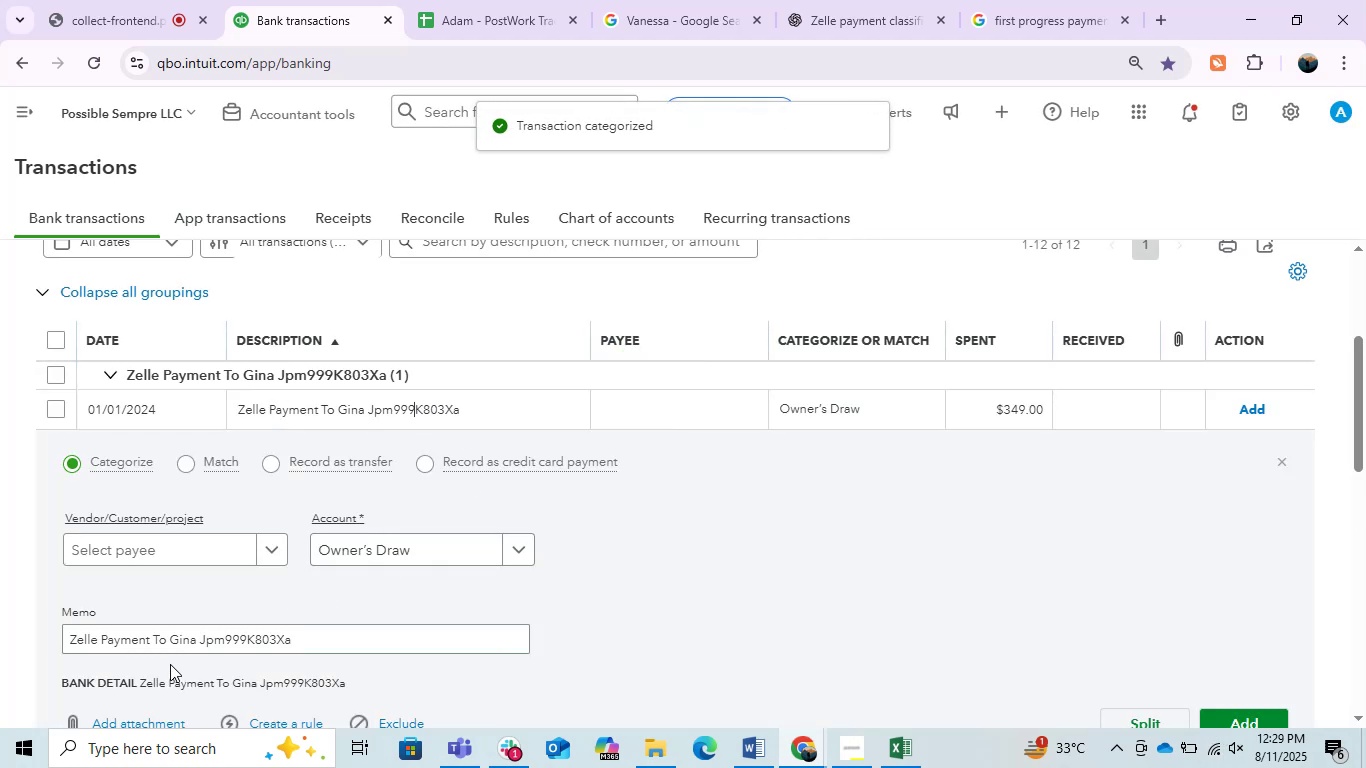 
left_click_drag(start_coordinate=[168, 640], to_coordinate=[195, 642])
 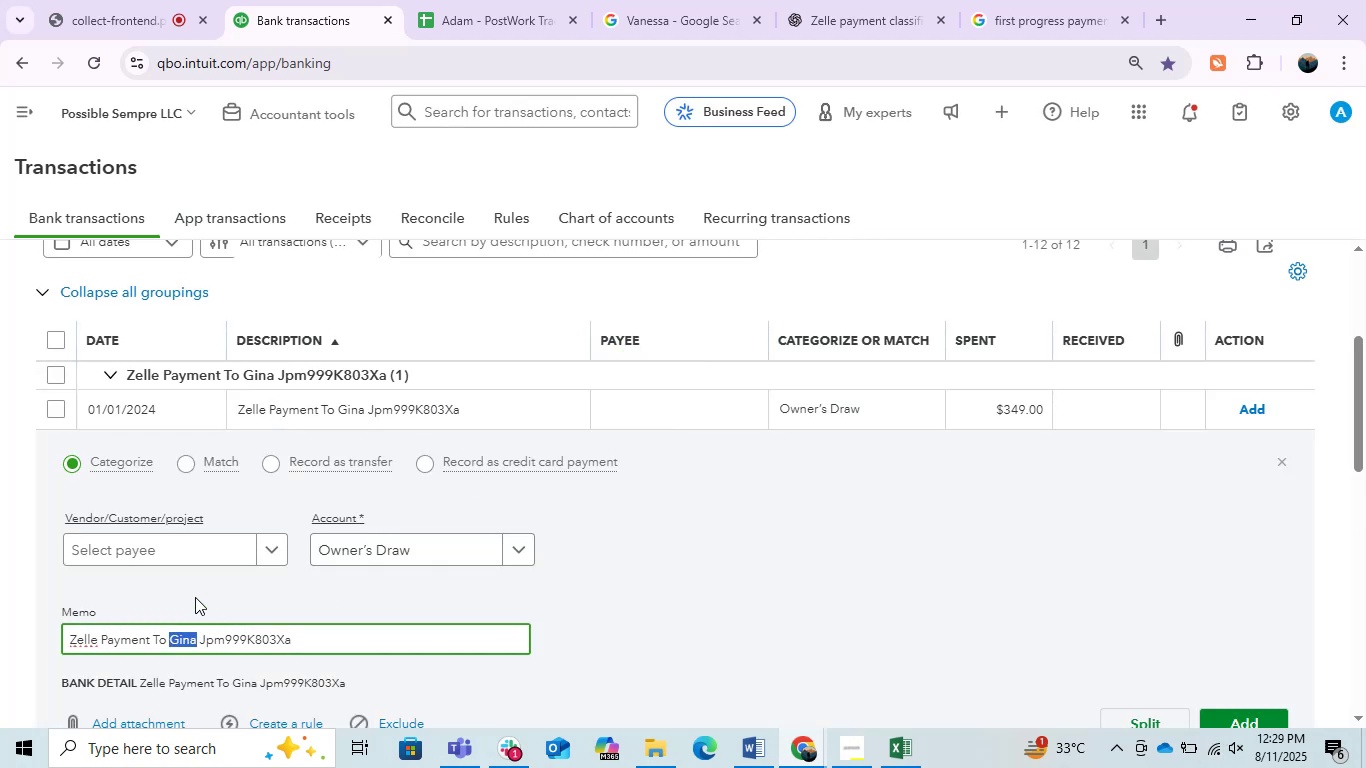 
key(Control+C)
 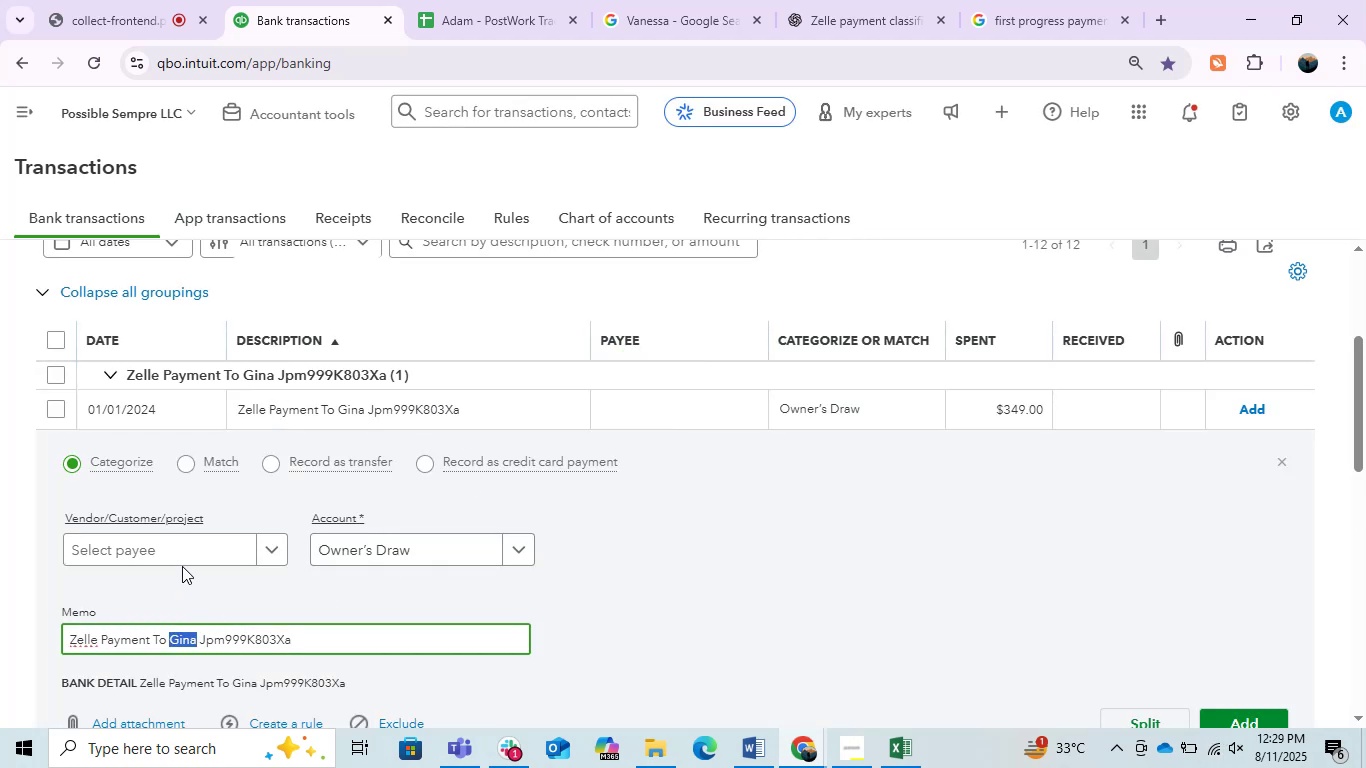 
double_click([177, 555])
 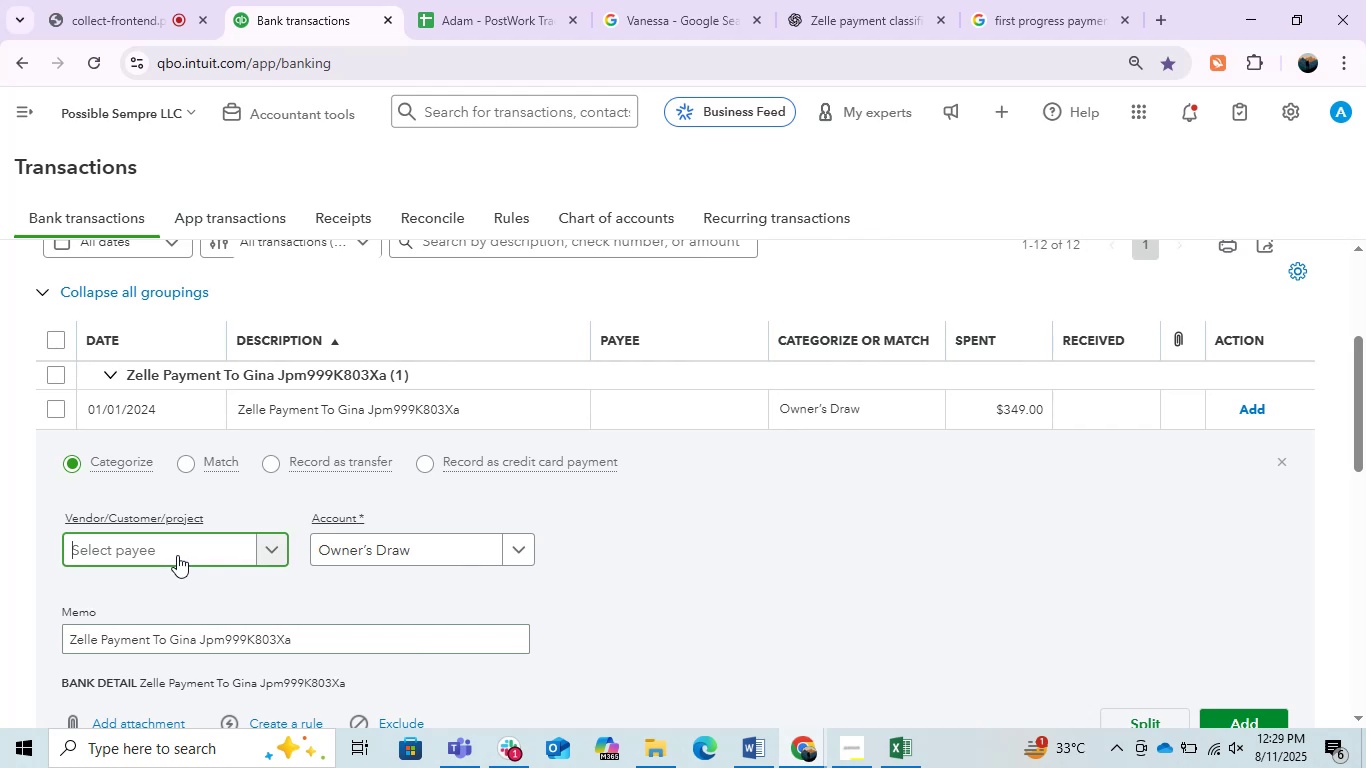 
key(Control+ControlLeft)
 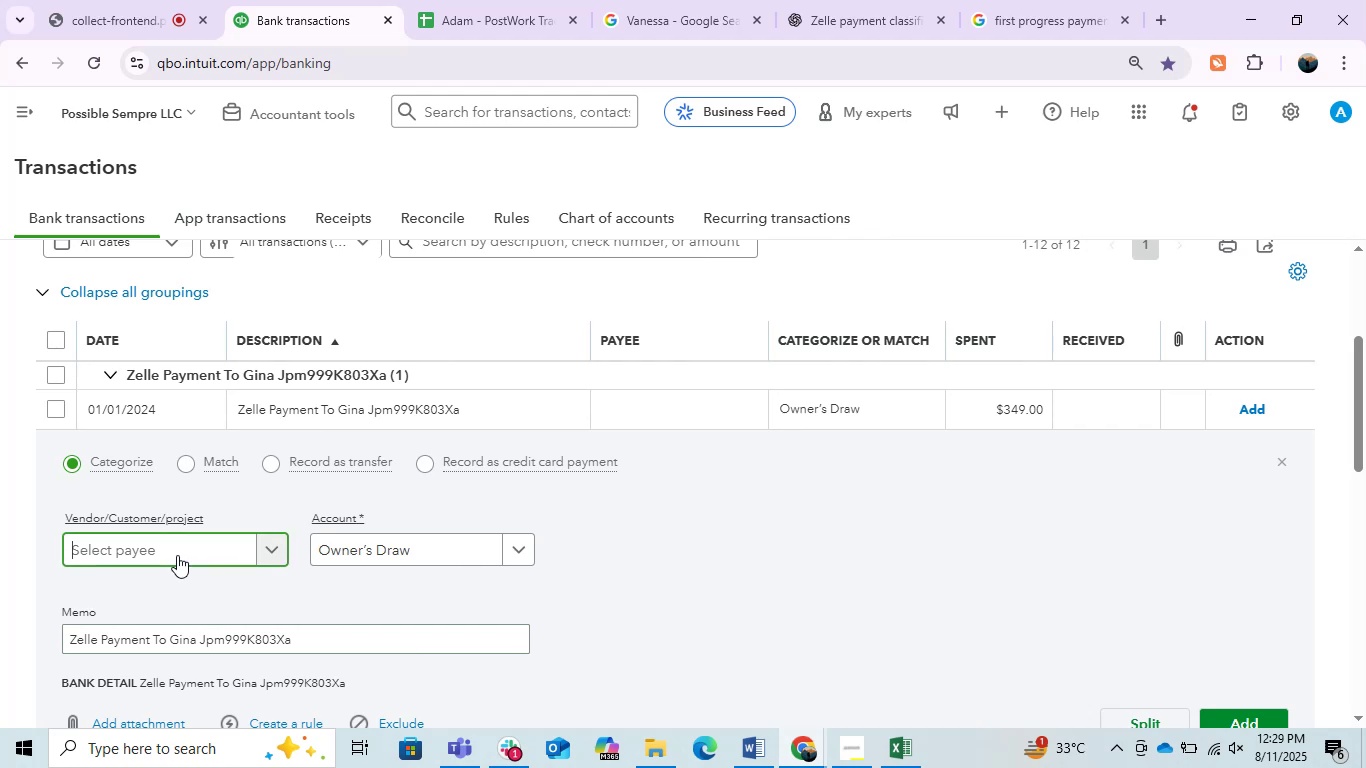 
key(Control+V)
 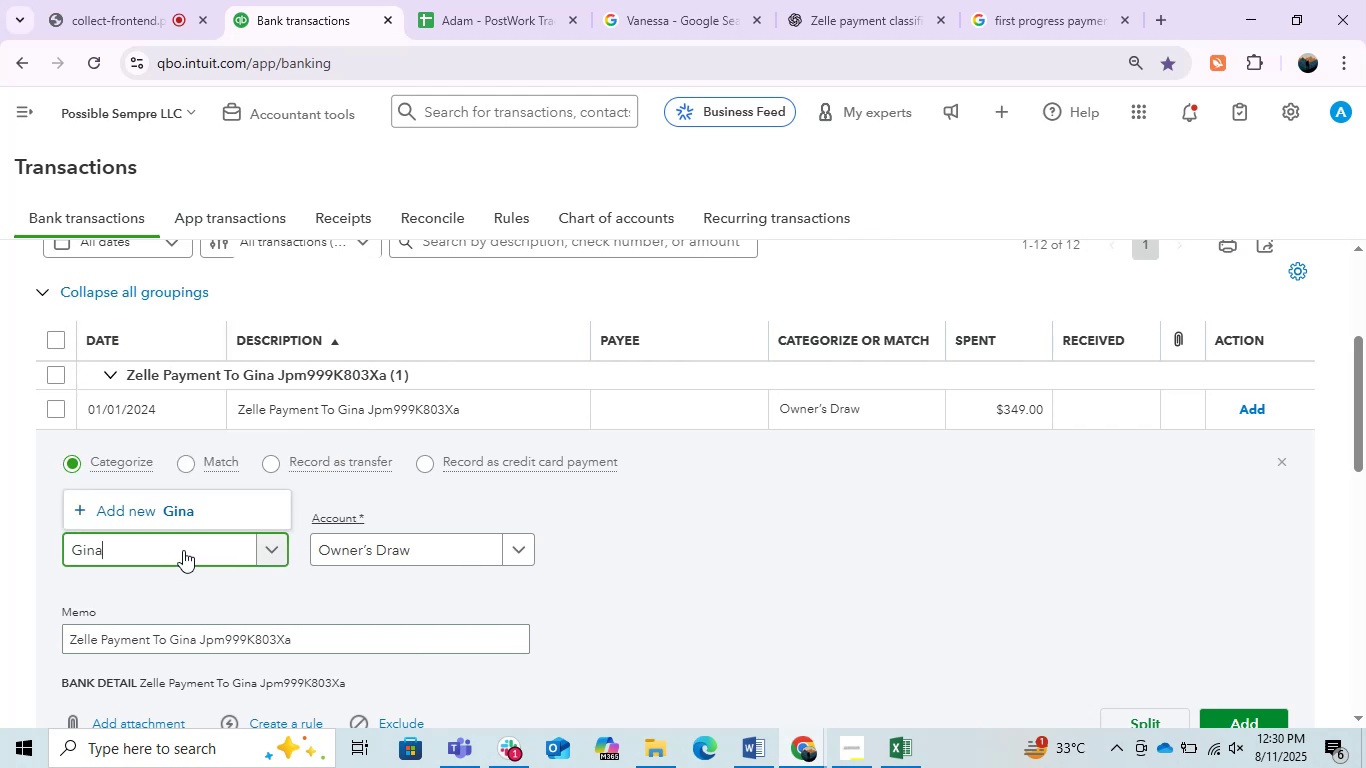 
left_click([192, 503])
 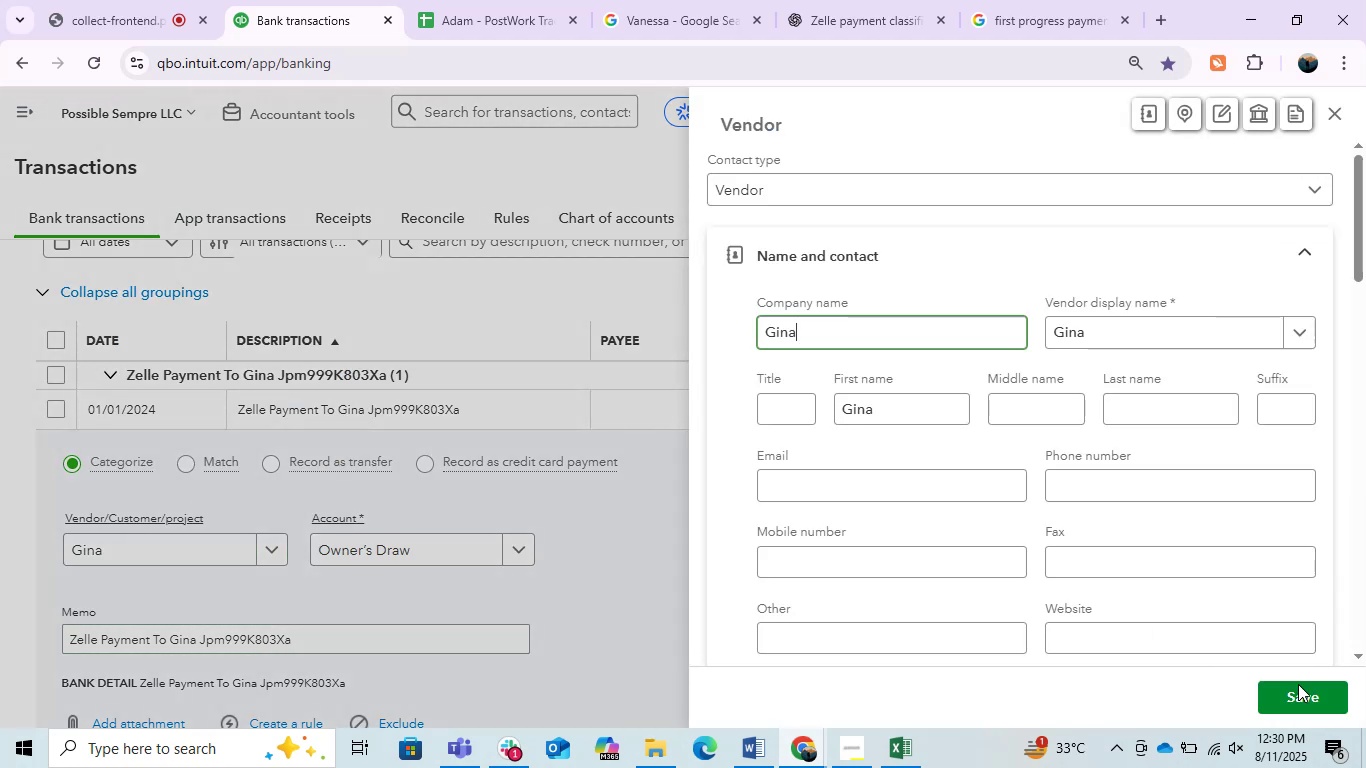 
left_click([1297, 684])
 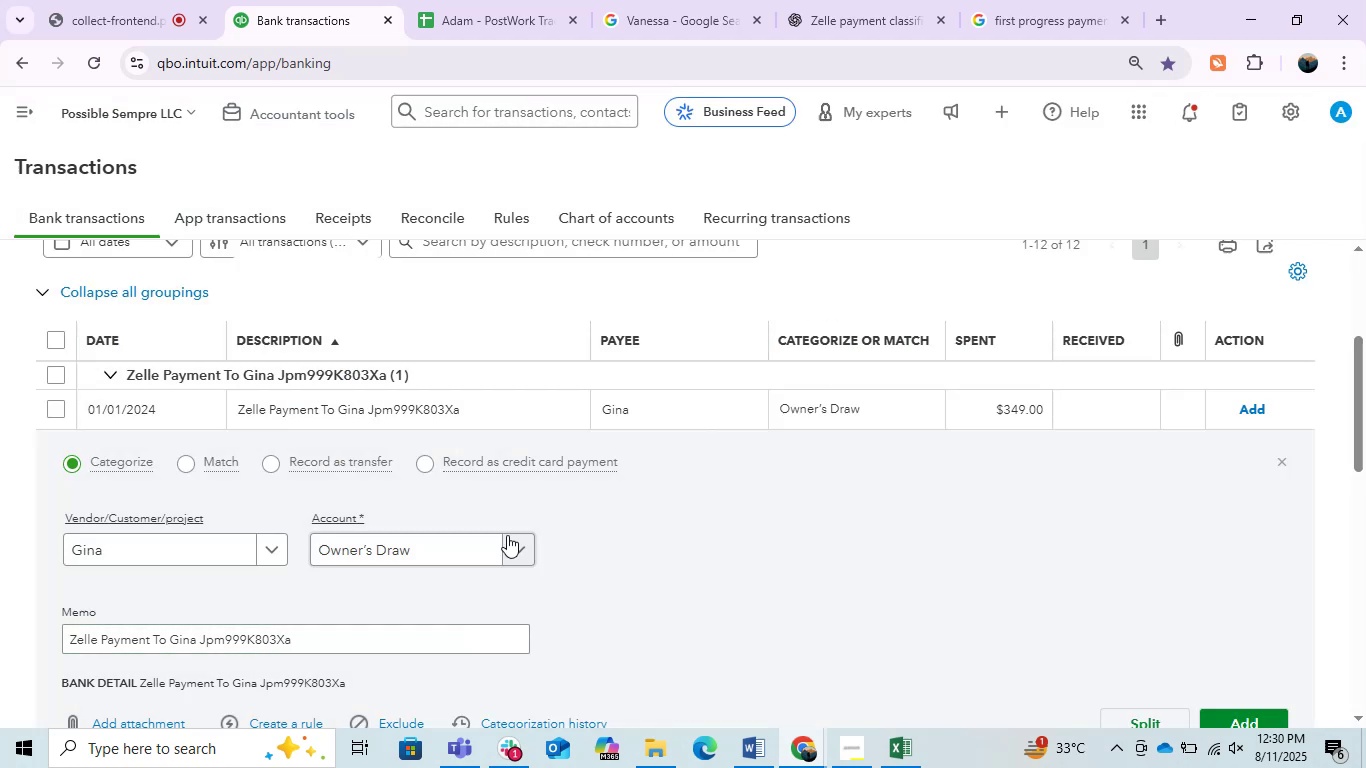 
left_click([463, 553])
 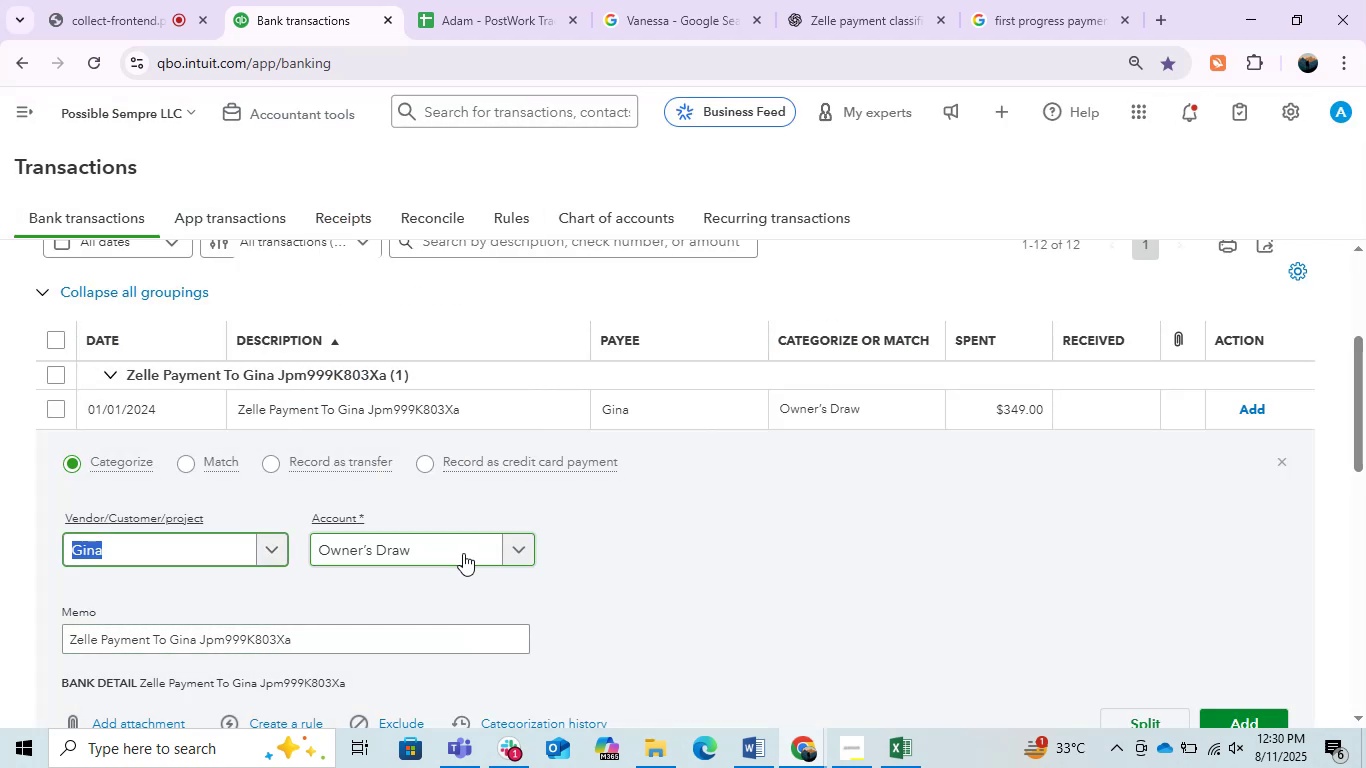 
type(ASK)
 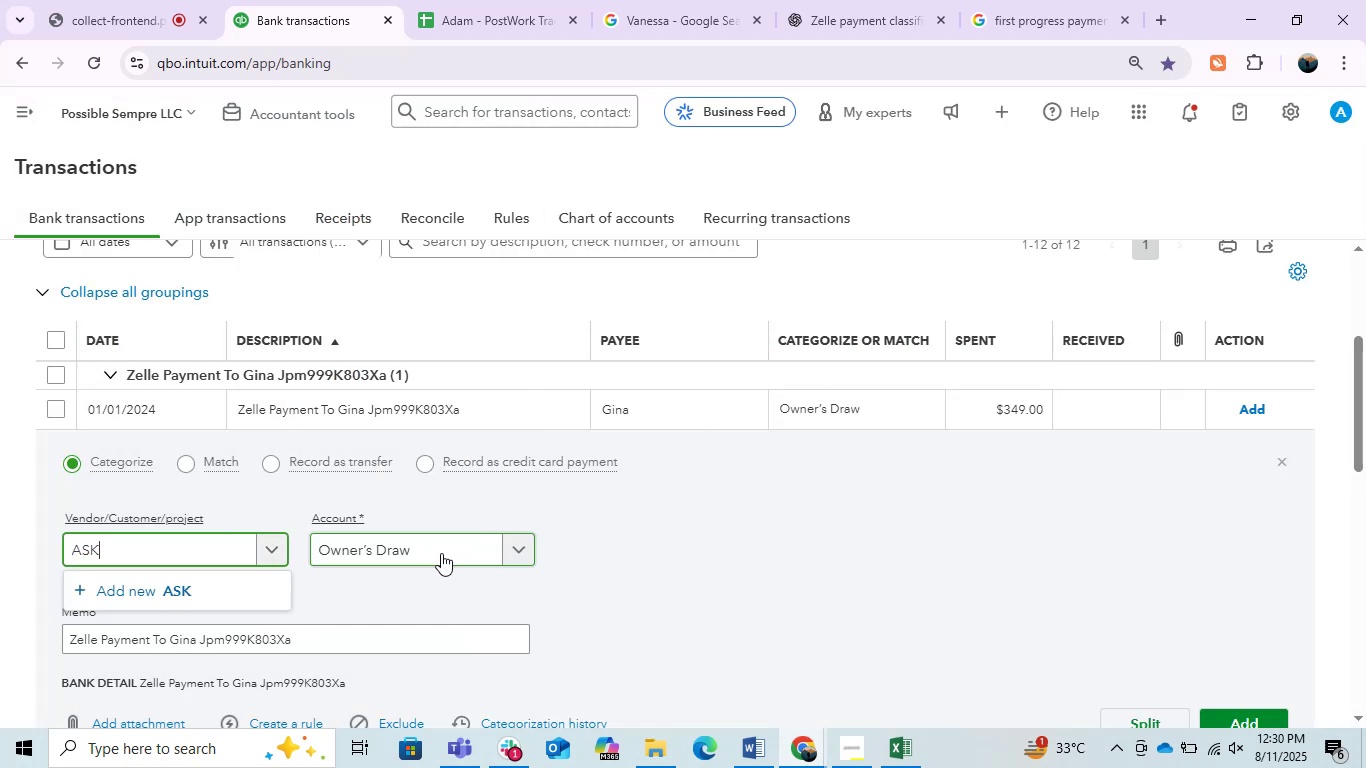 
key(Escape)
type(GI)
 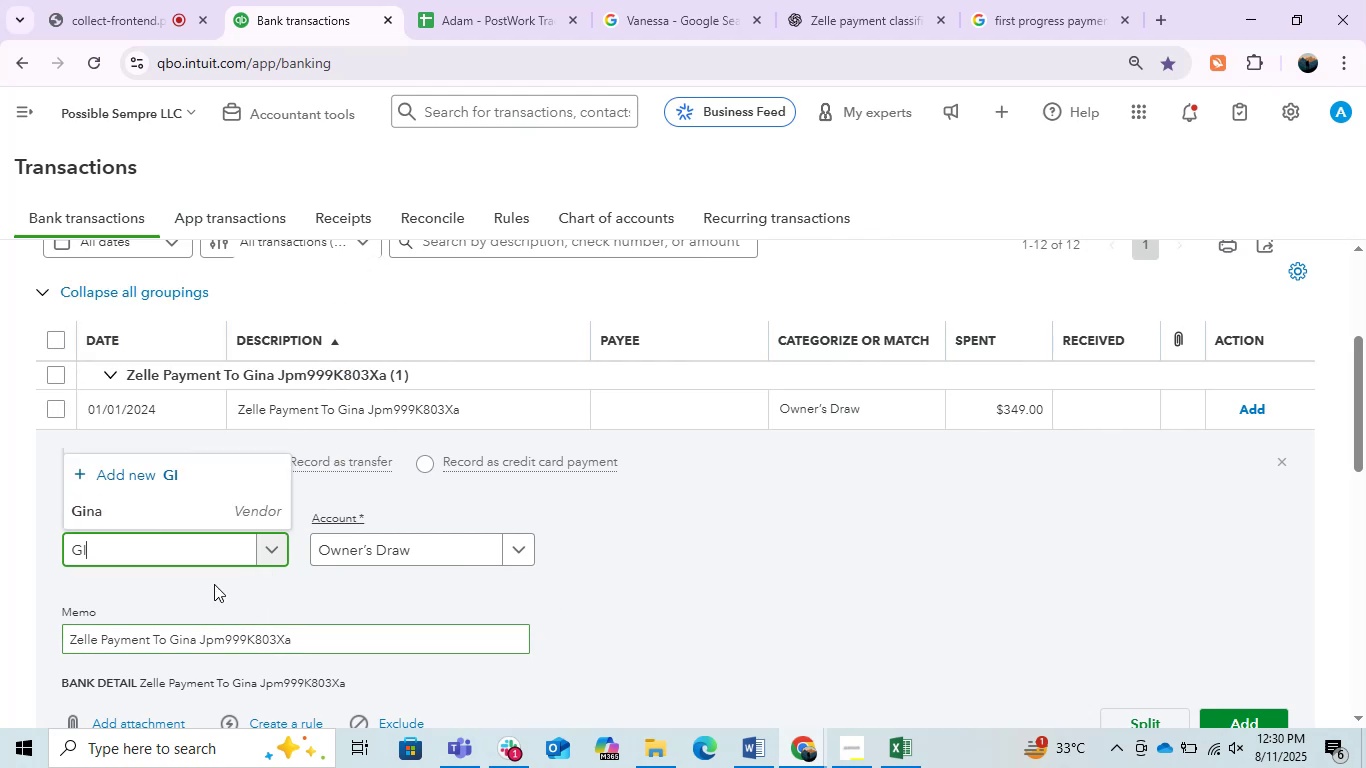 
left_click([187, 518])
 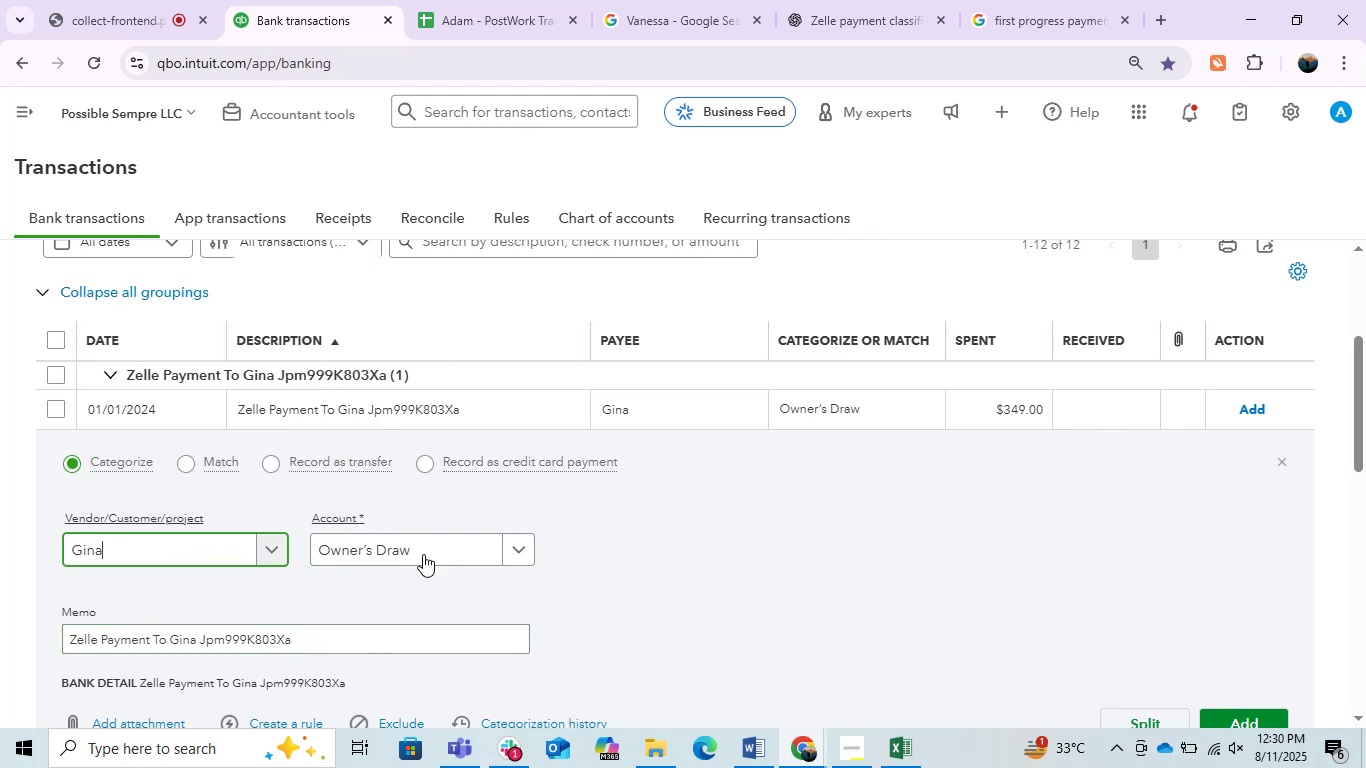 
left_click([423, 551])
 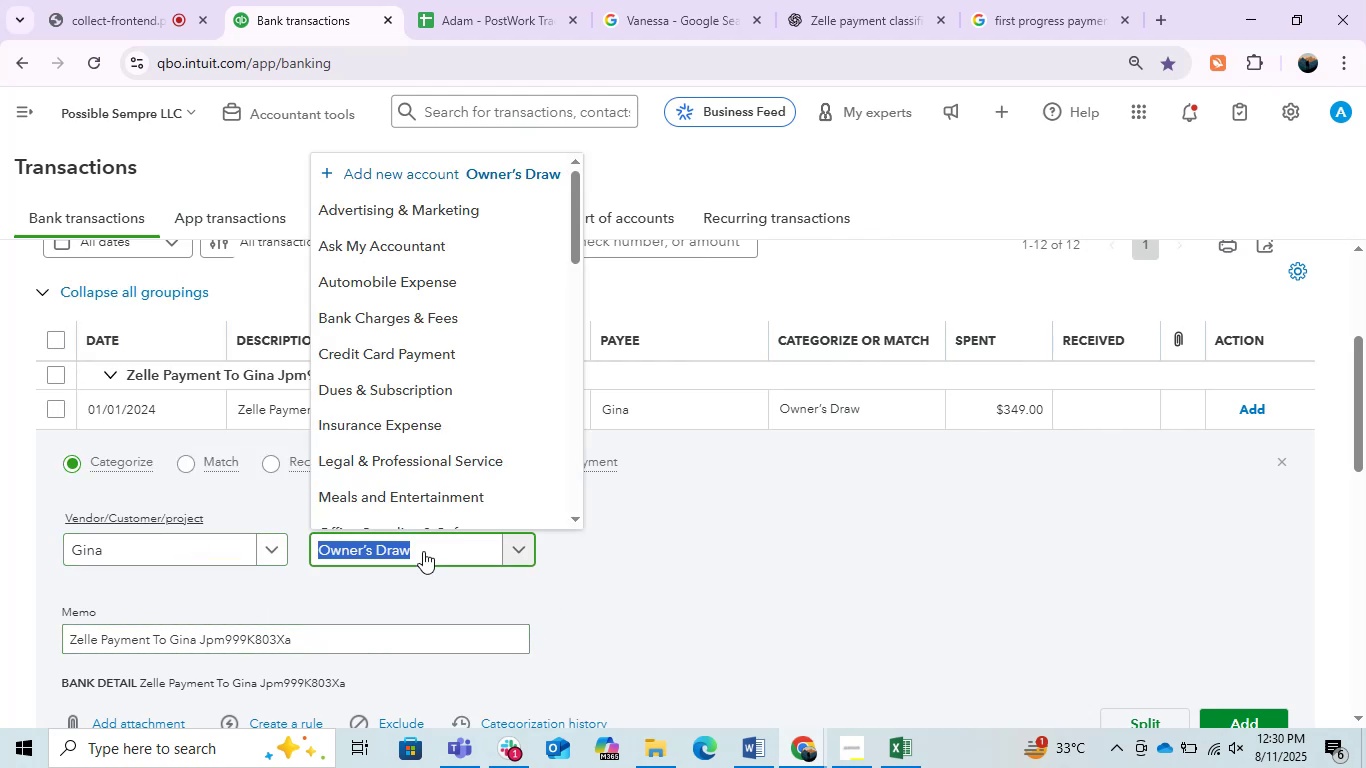 
type(ASK)
 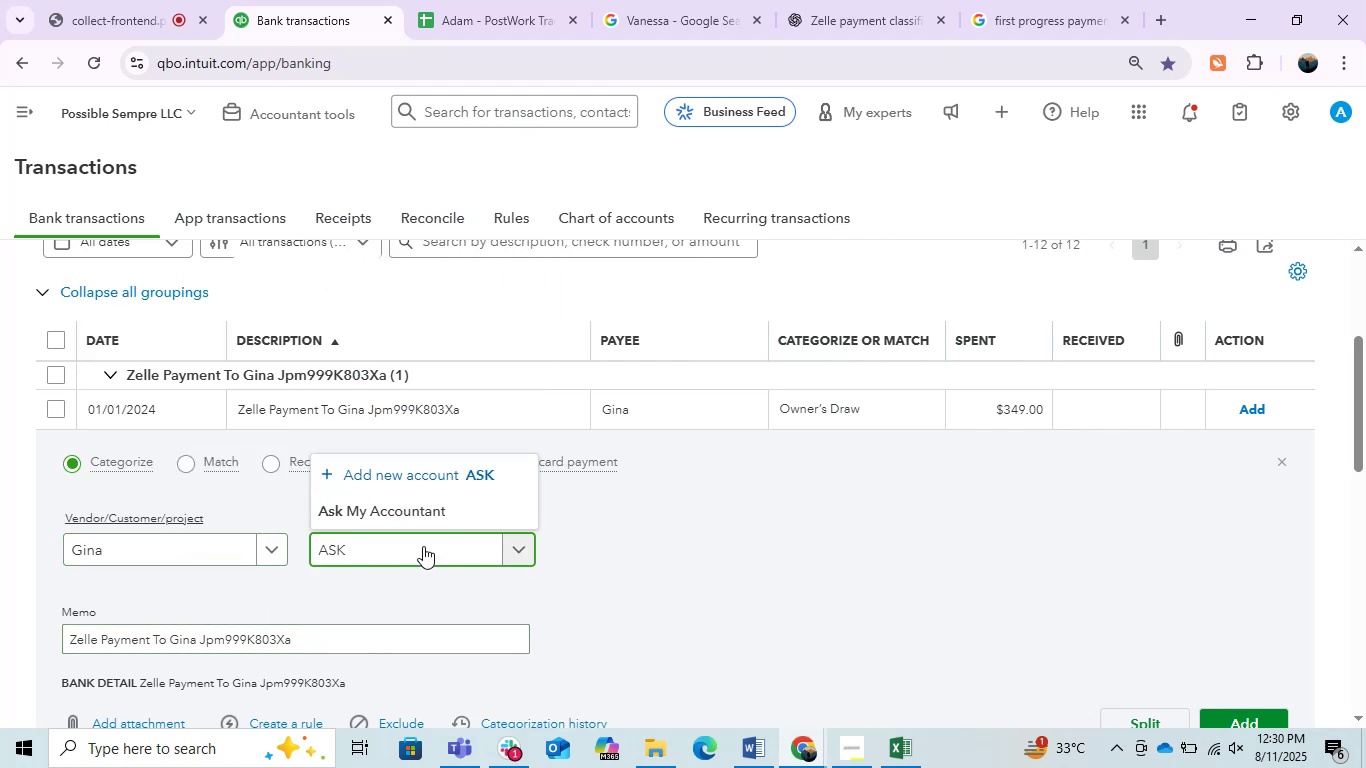 
left_click([423, 530])
 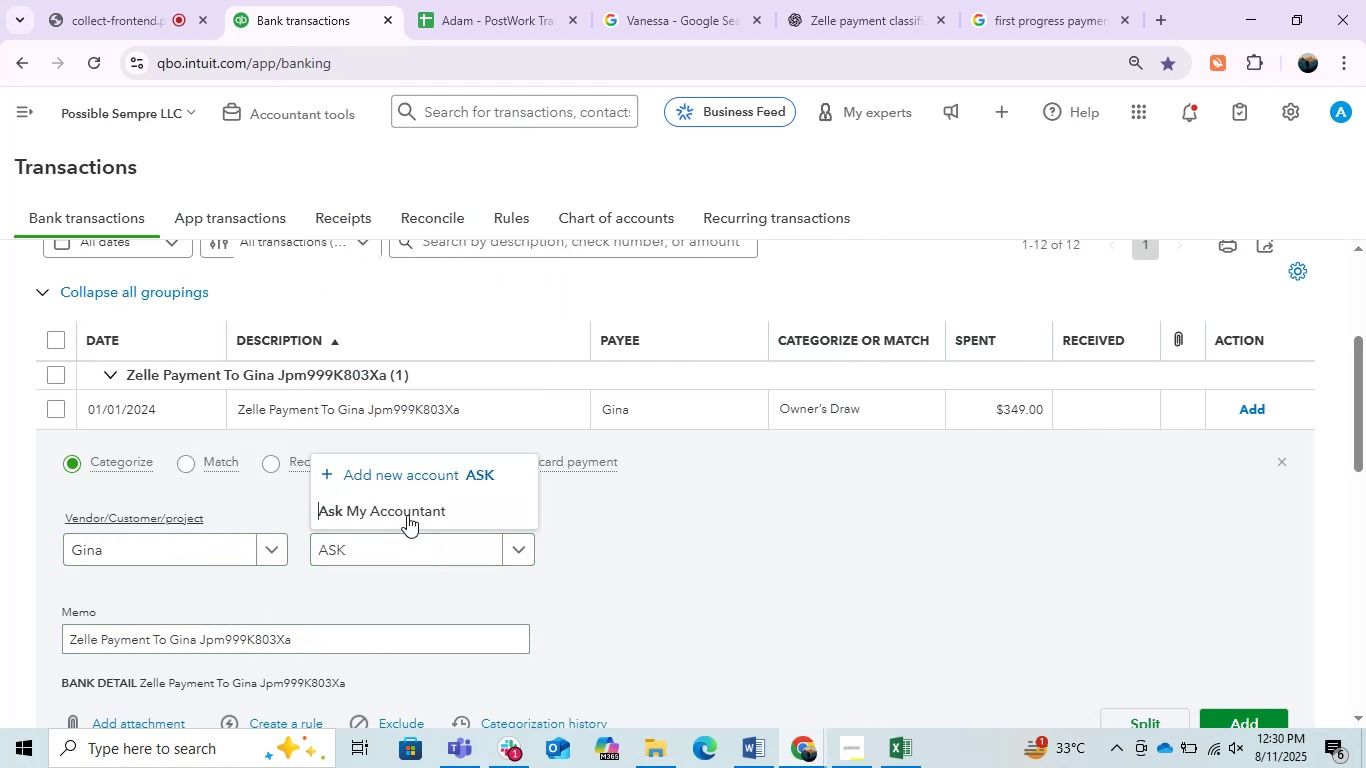 
double_click([407, 515])
 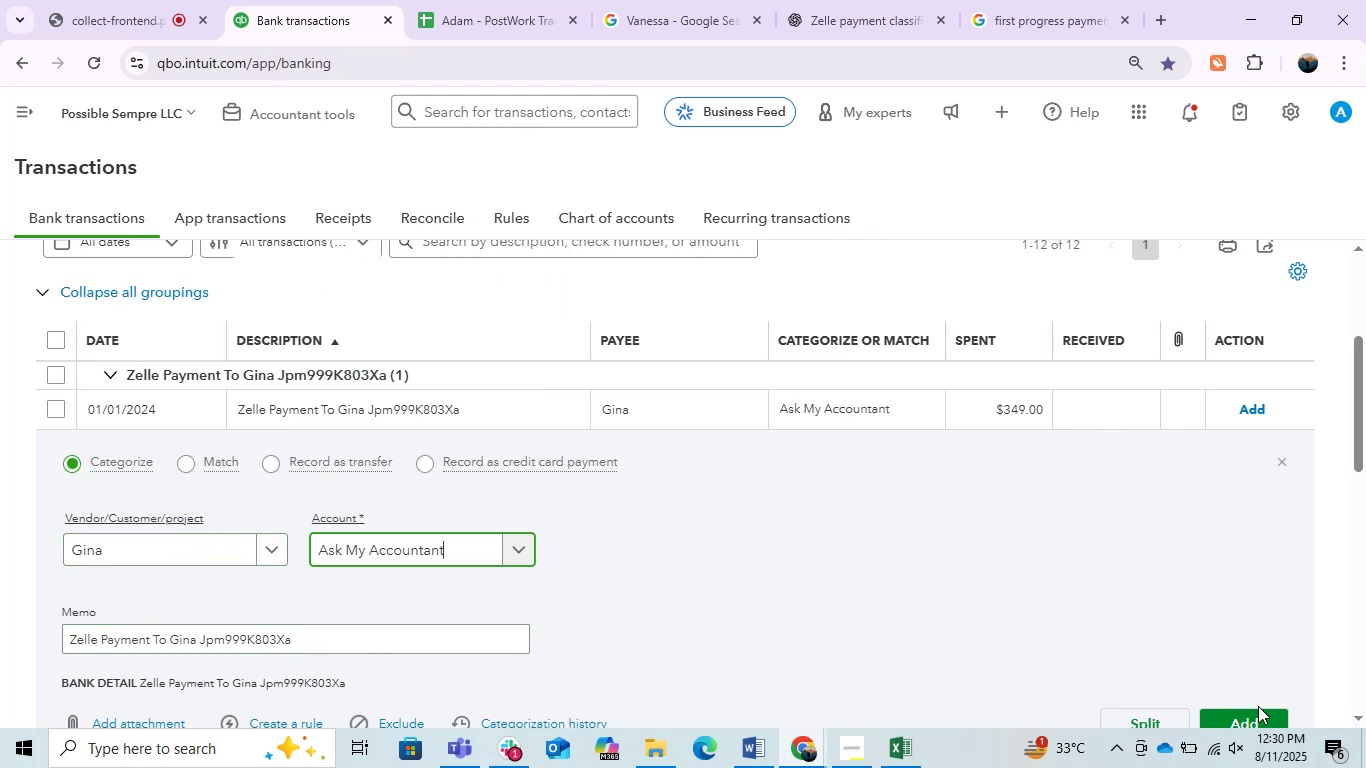 
left_click([1247, 715])
 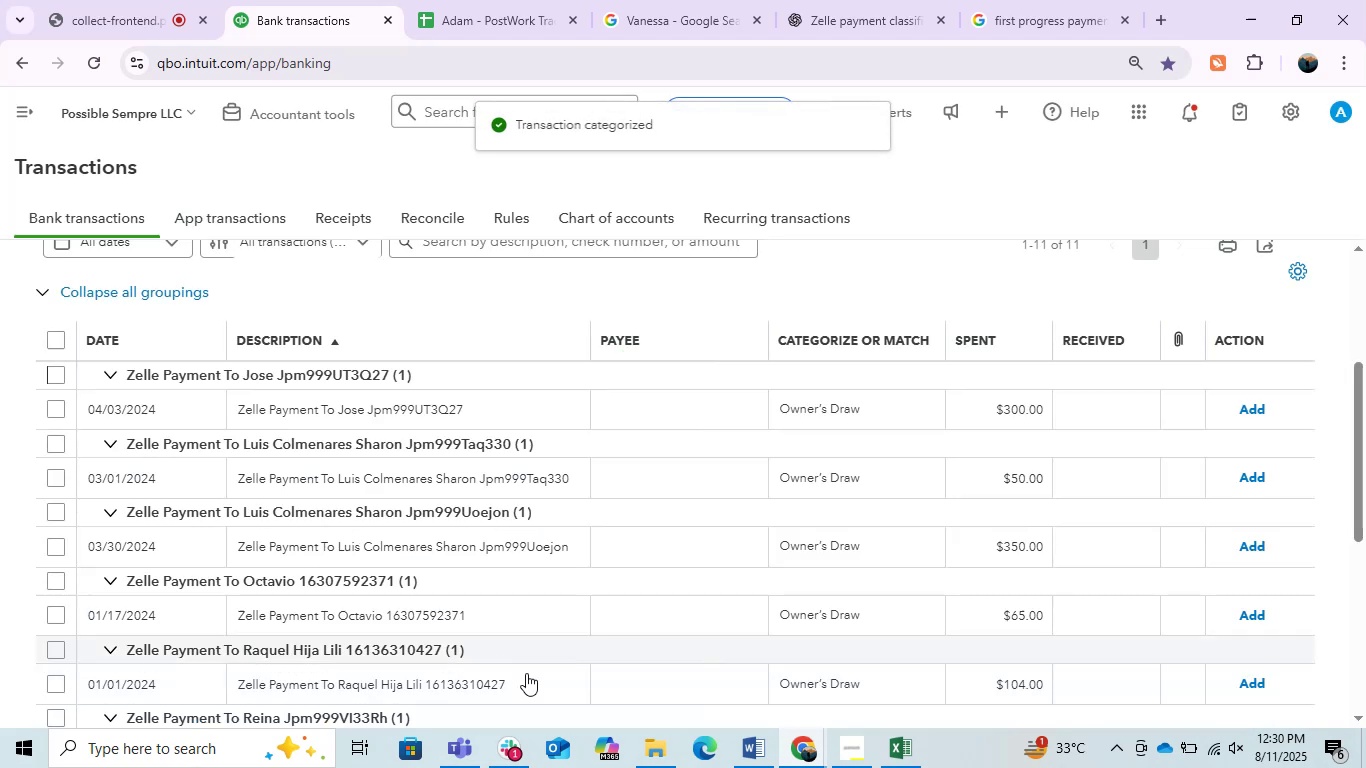 
left_click([474, 409])
 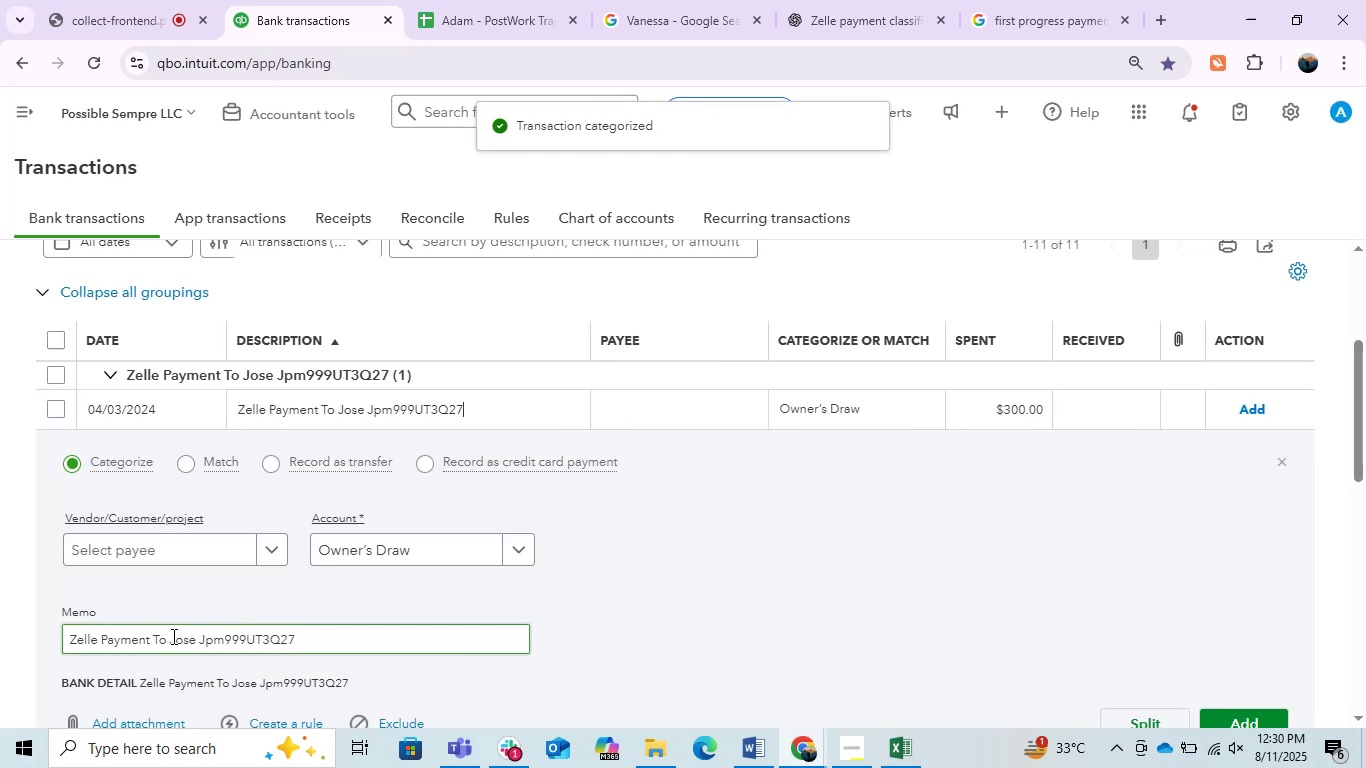 
left_click([201, 546])
 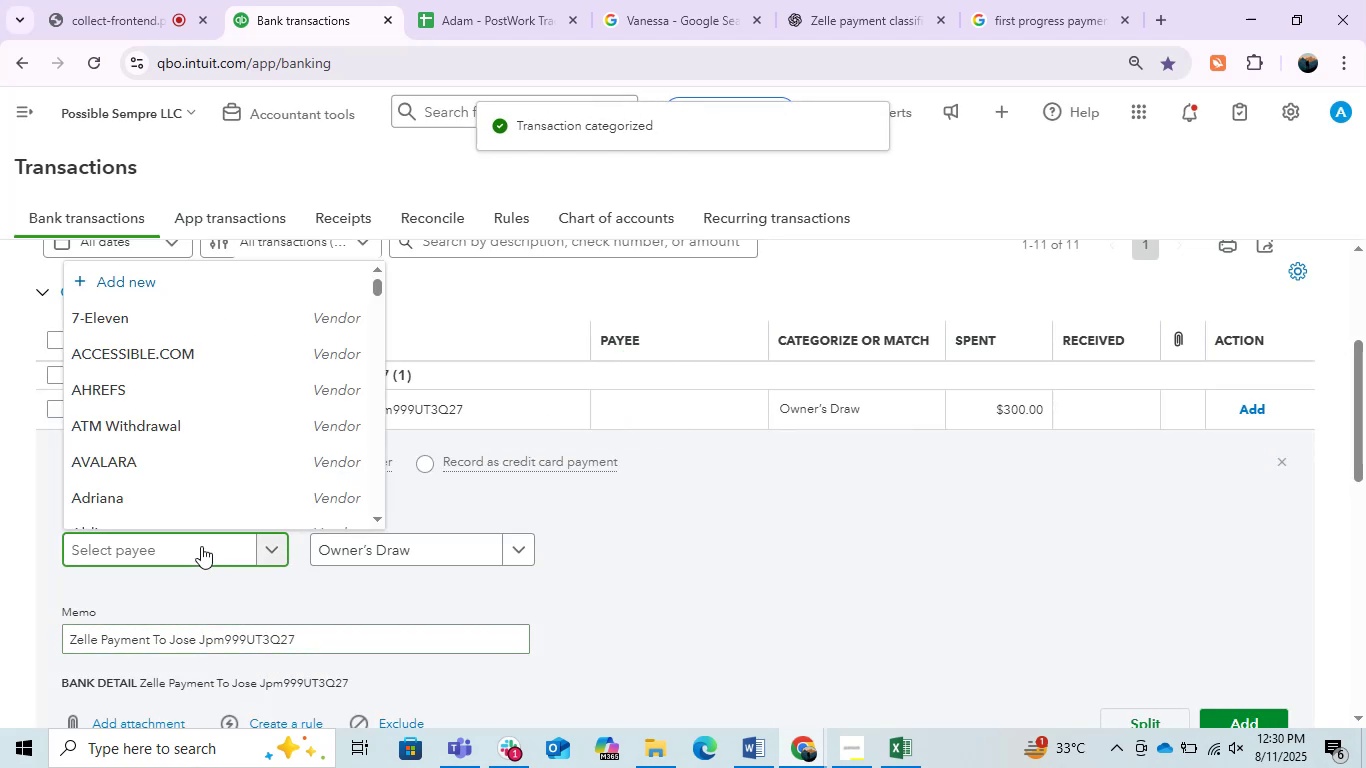 
type(jOSE)
key(Backspace)
key(Backspace)
key(Backspace)
key(Backspace)
key(Backspace)
type(Jose)
 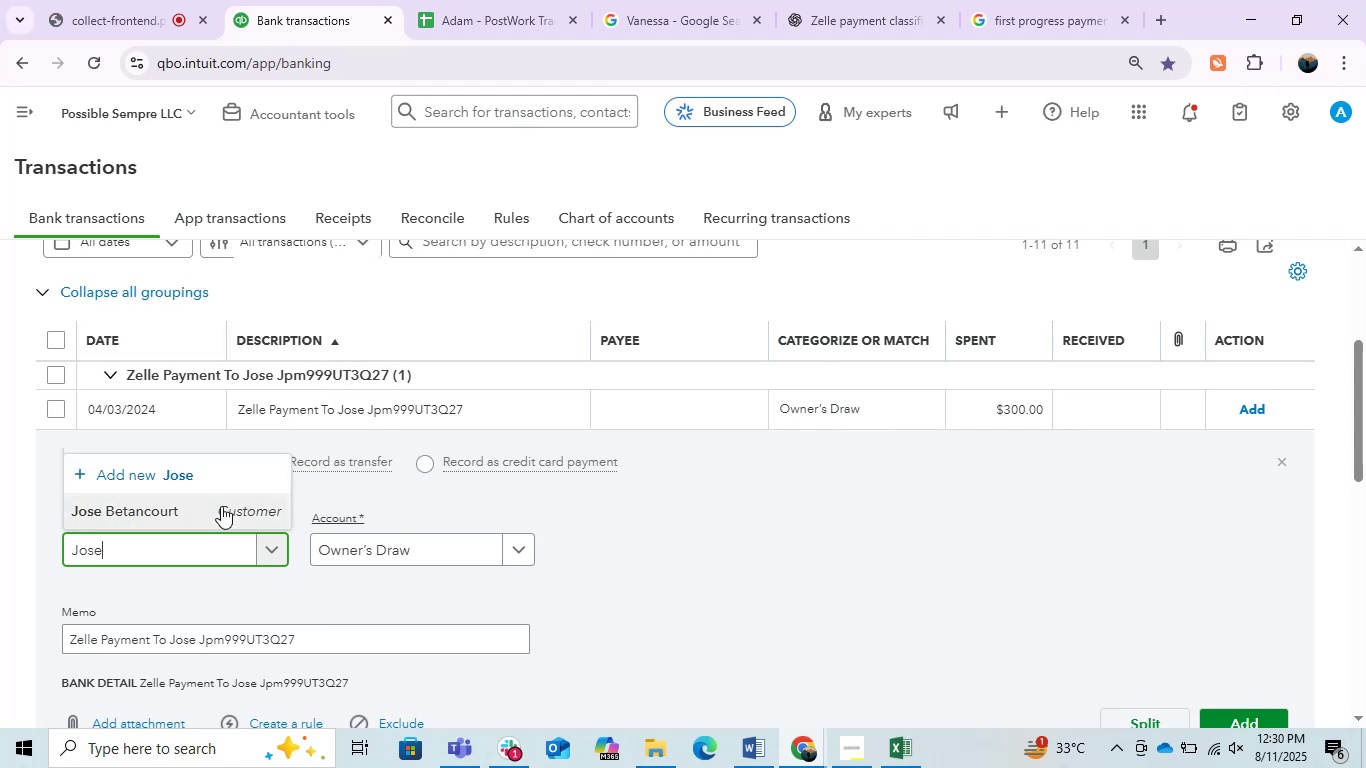 
left_click([199, 483])
 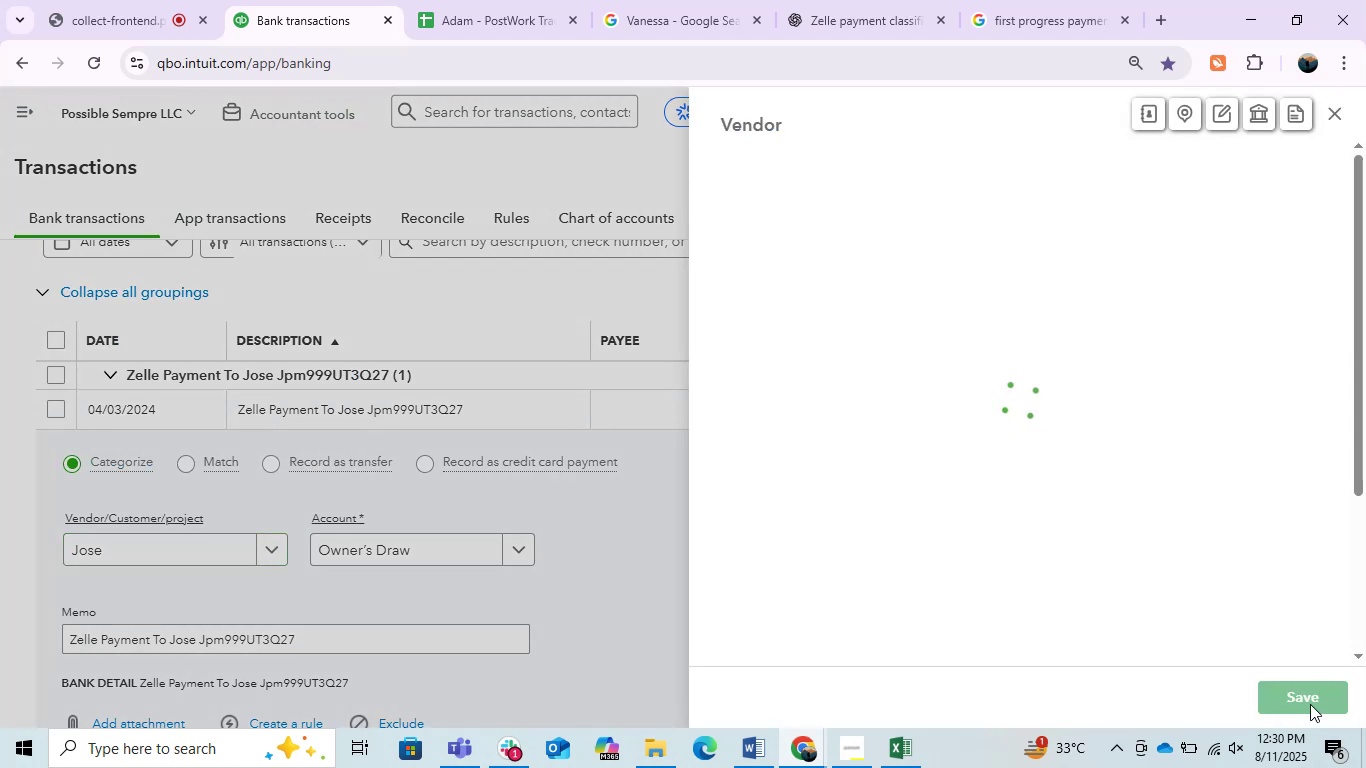 
left_click([1309, 704])
 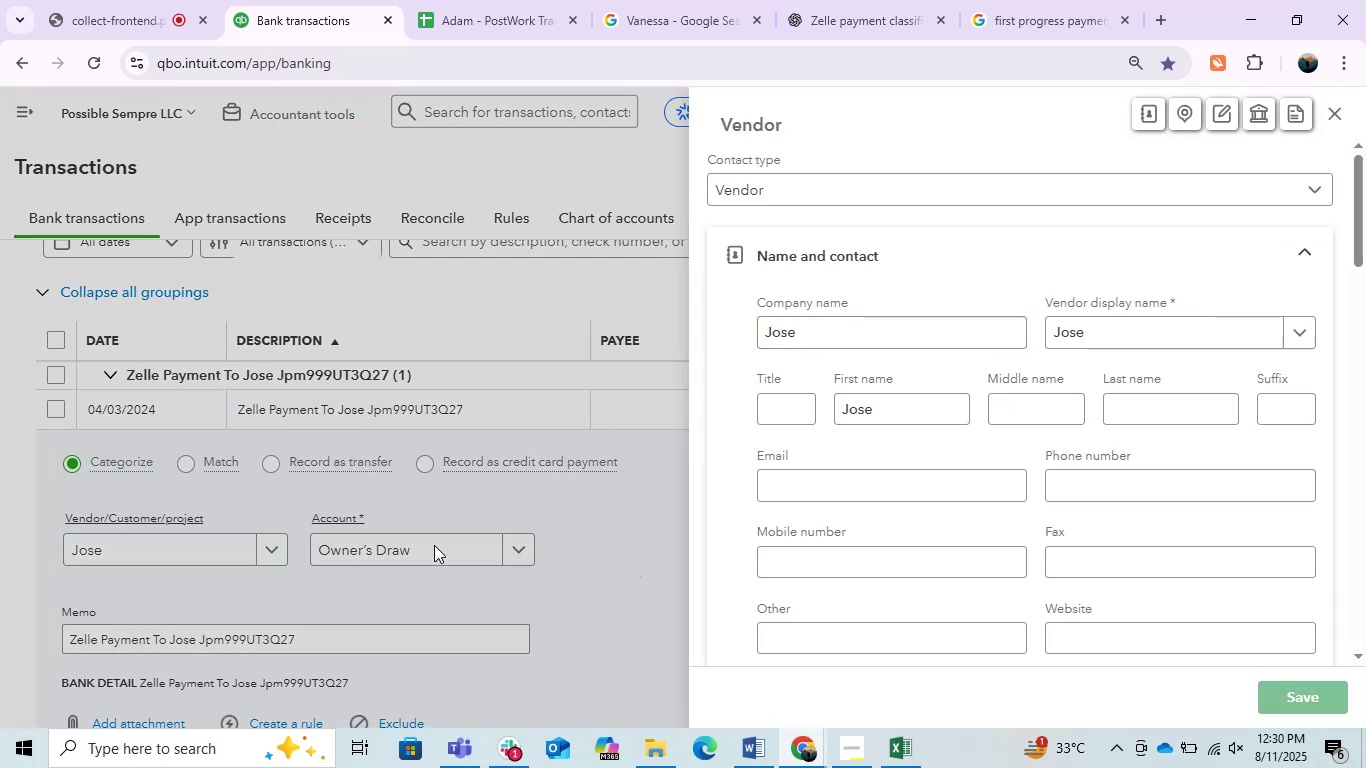 
left_click([434, 545])
 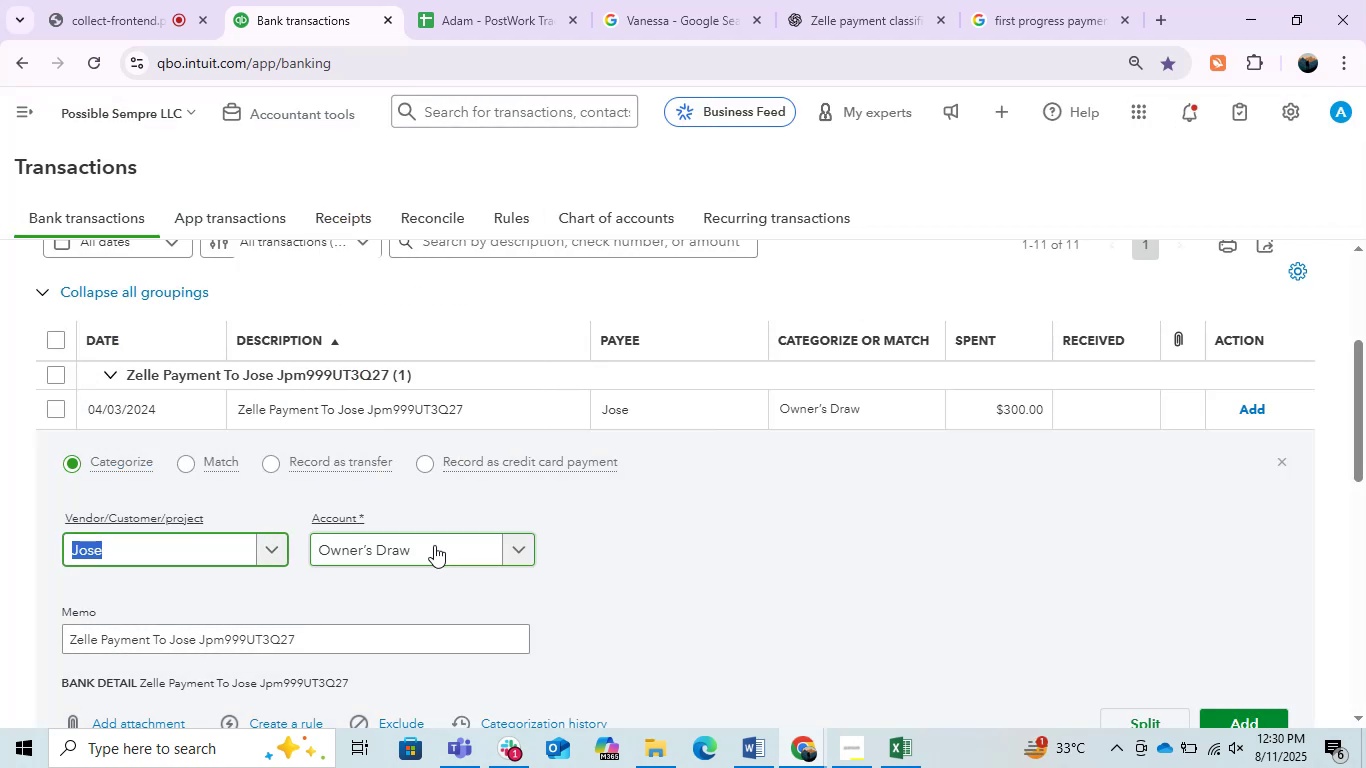 
type(sk)
key(Escape)
type(jose)
 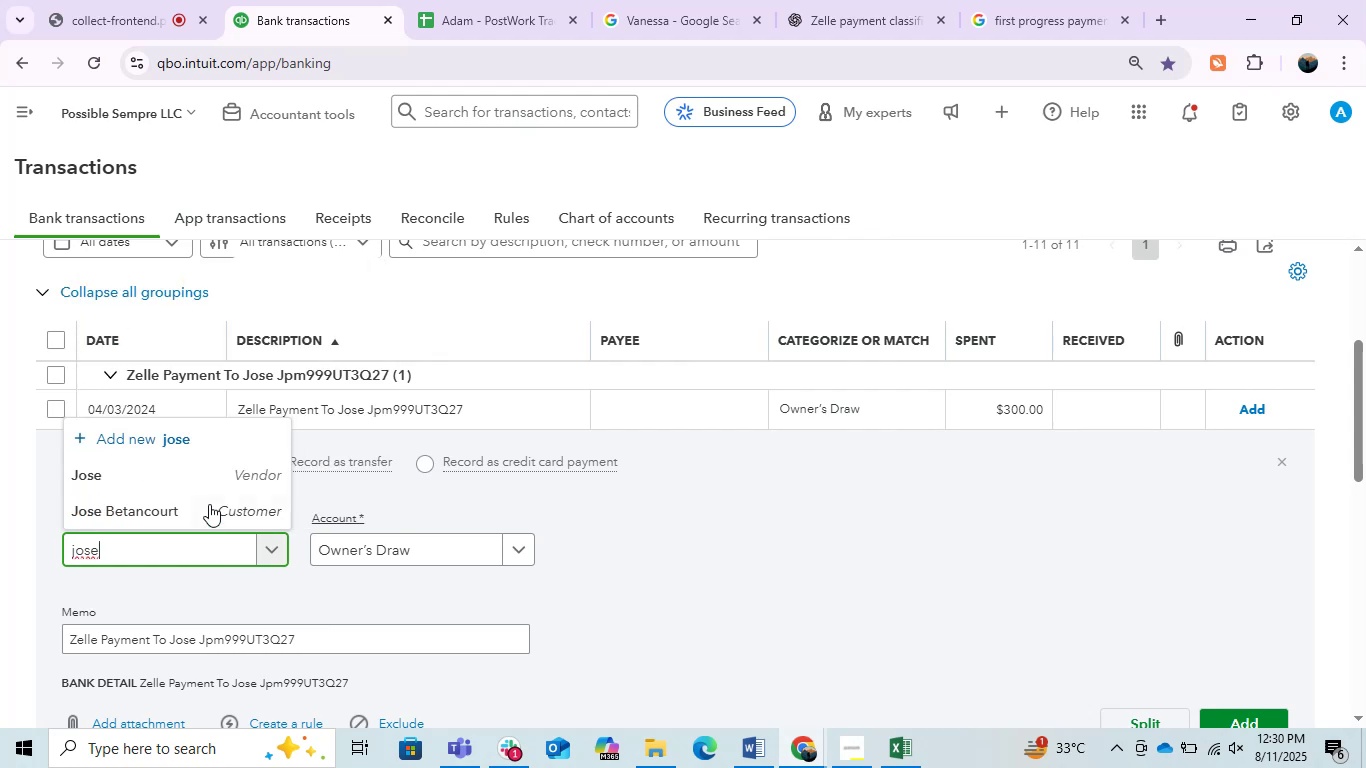 
left_click([178, 472])
 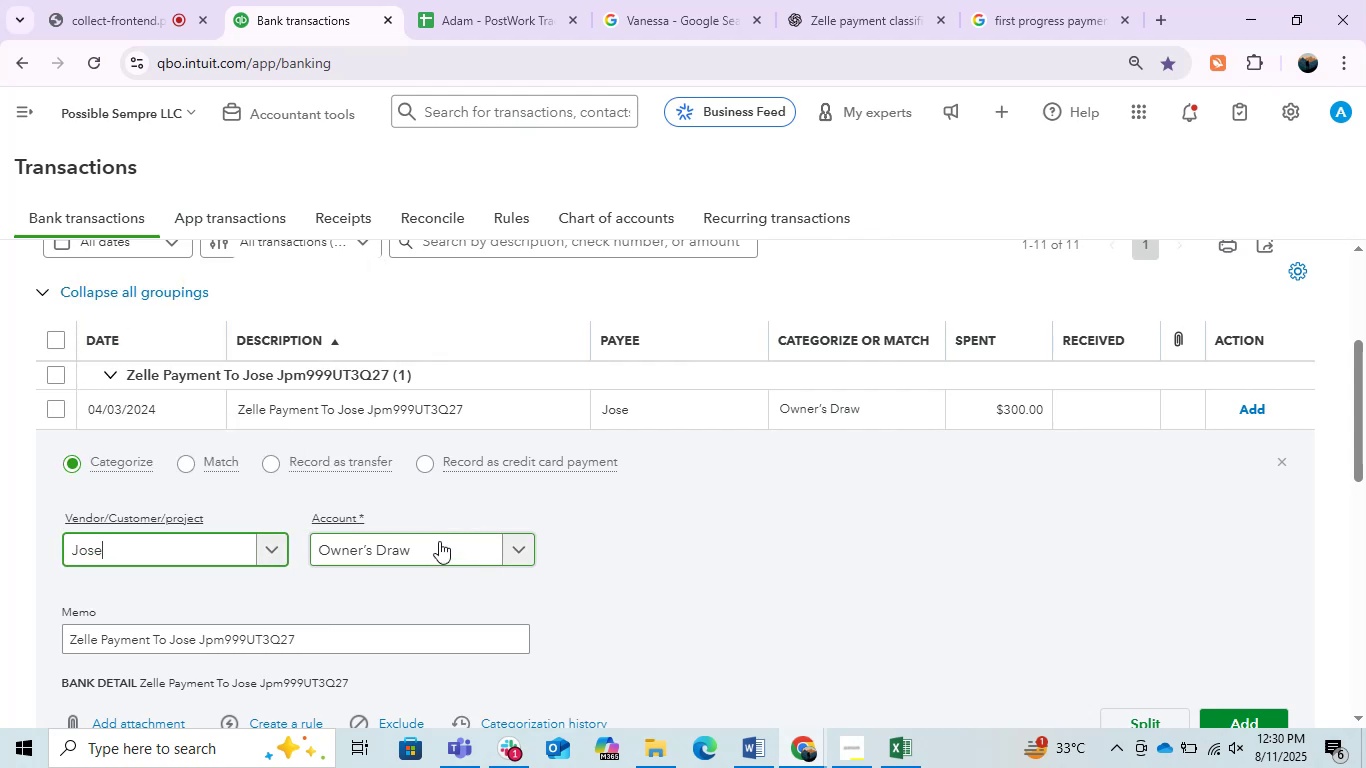 
left_click([426, 539])
 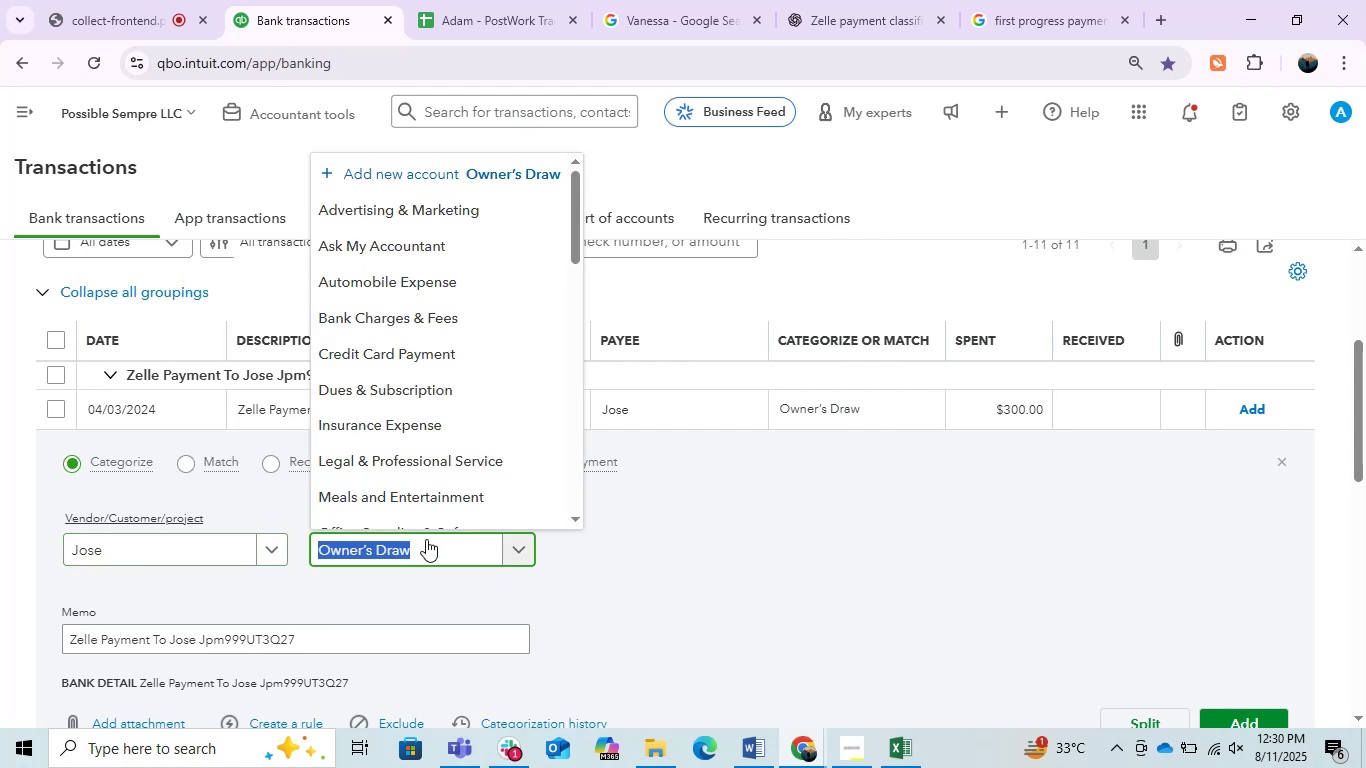 
type(ask)
 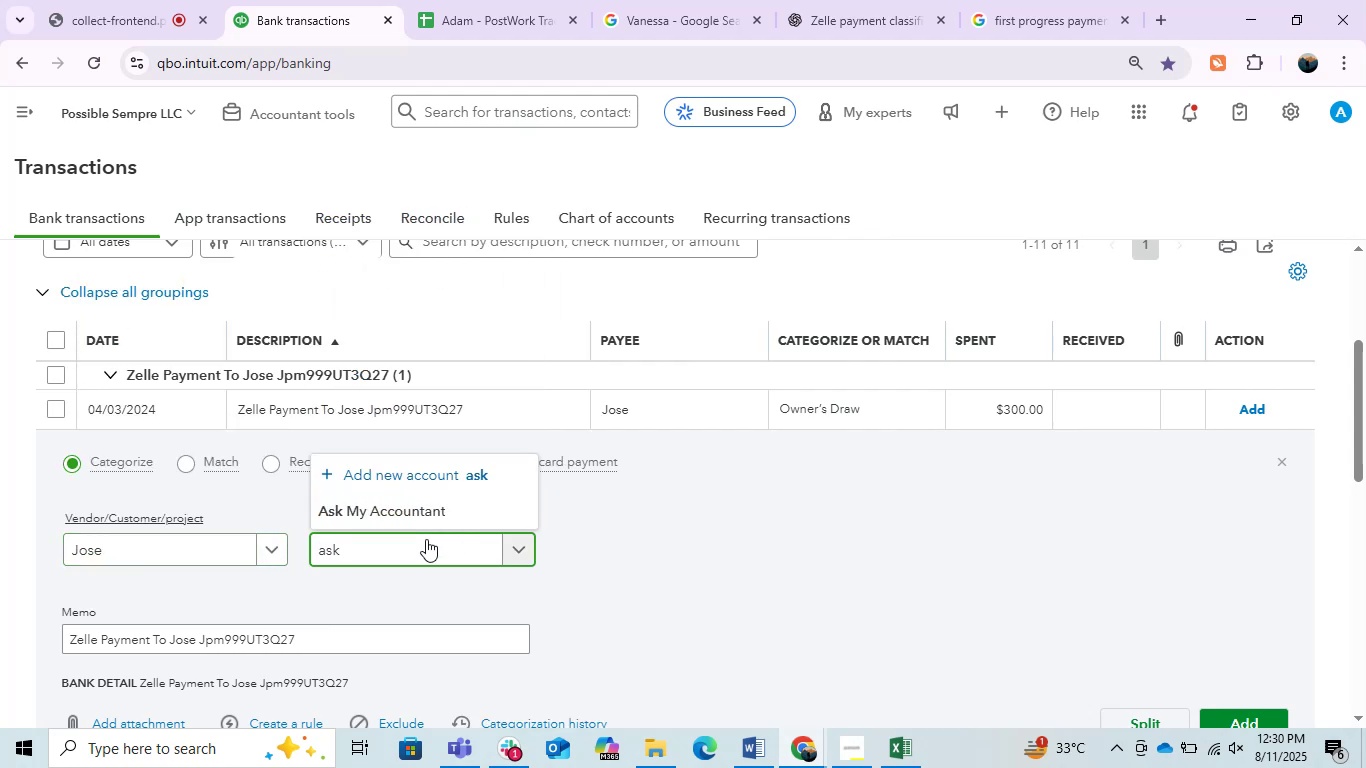 
left_click([419, 497])
 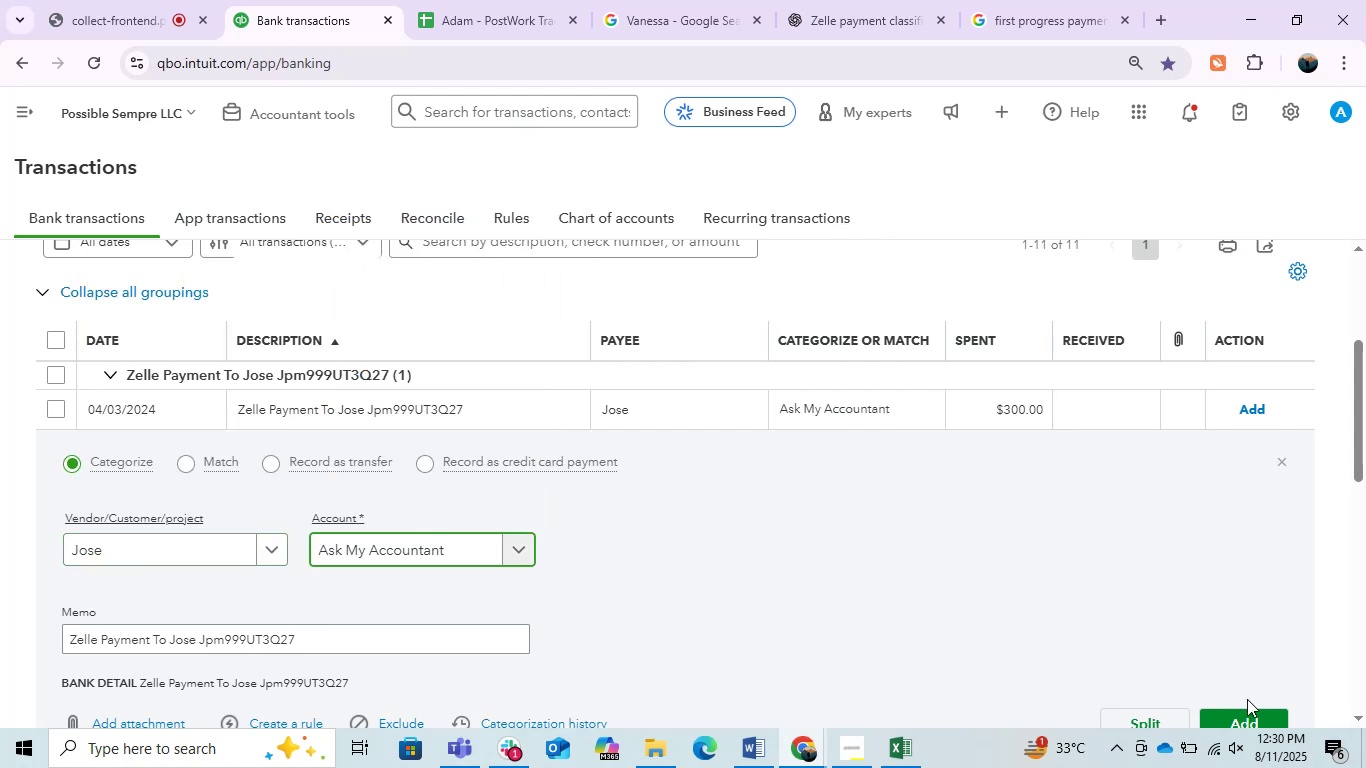 
left_click([1261, 714])
 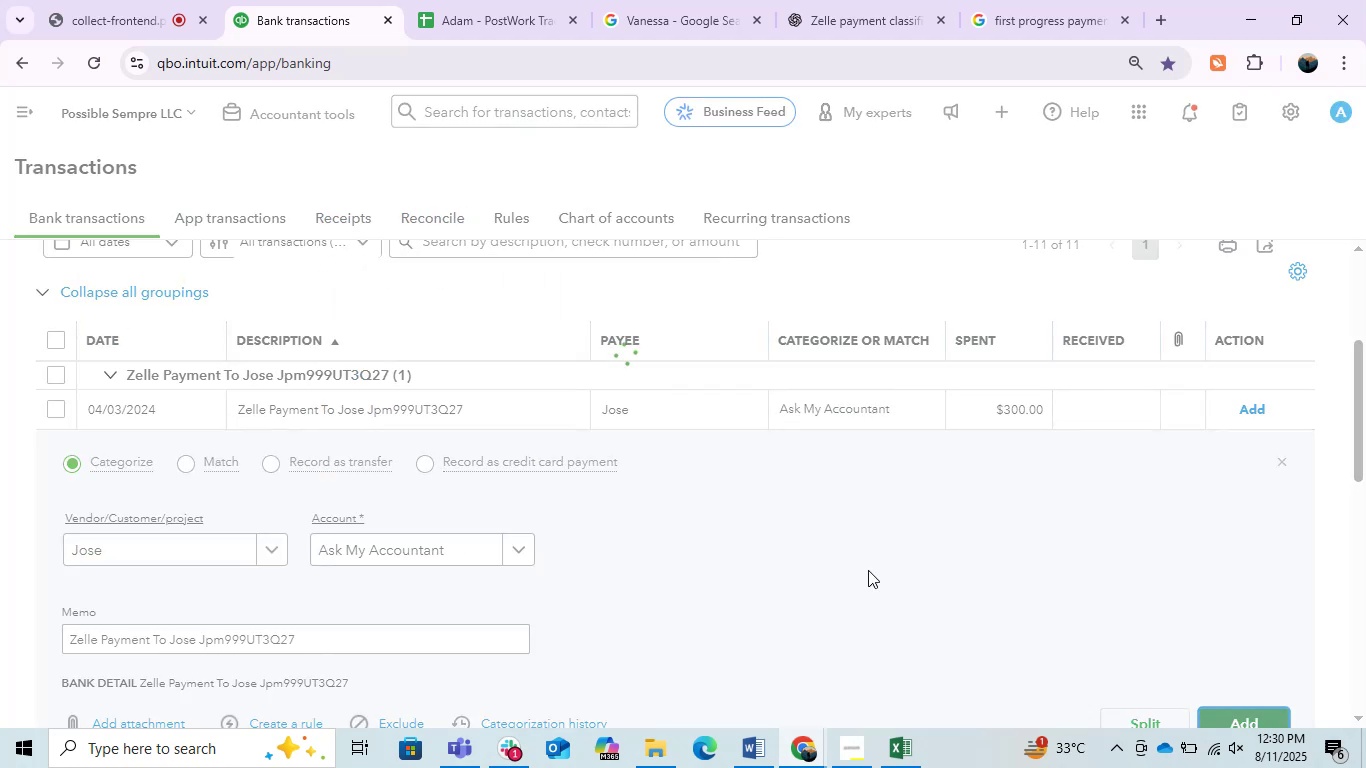 
mouse_move([657, 505])
 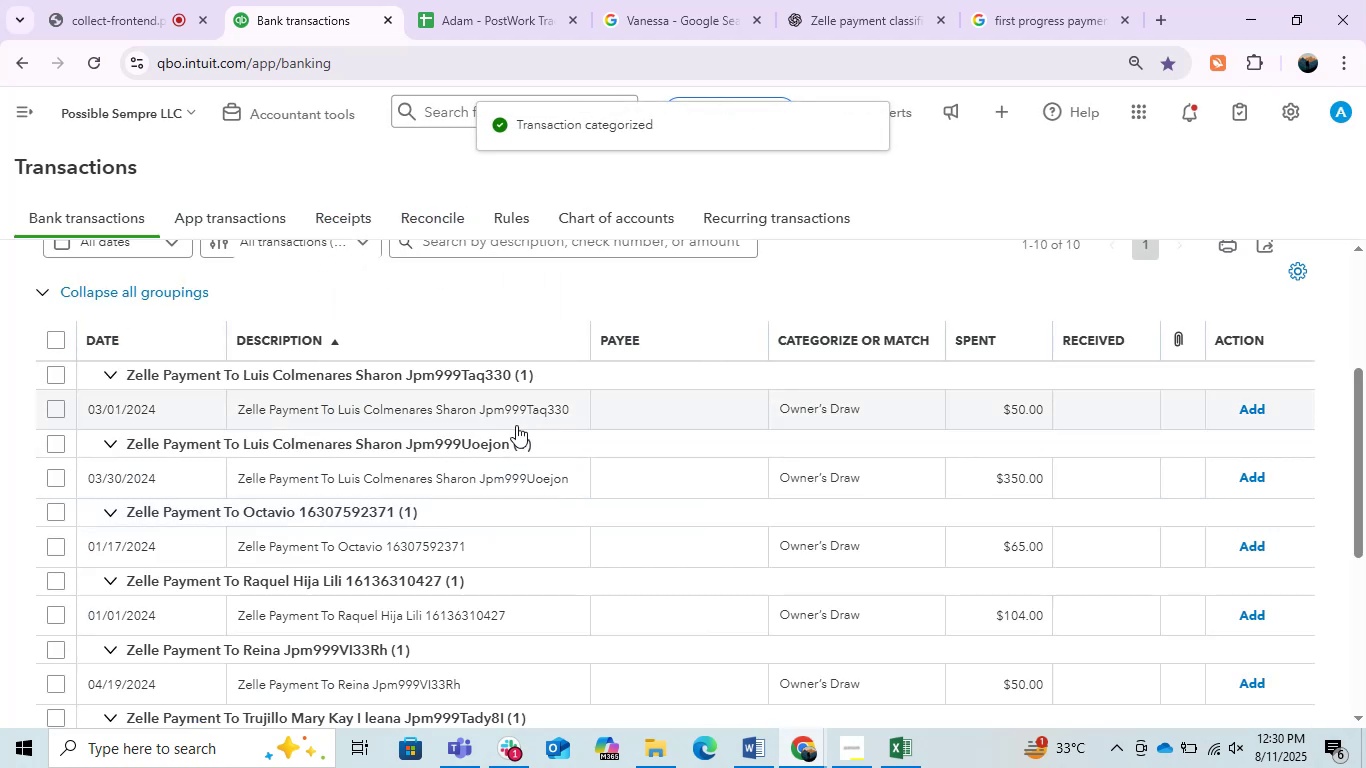 
left_click([516, 425])
 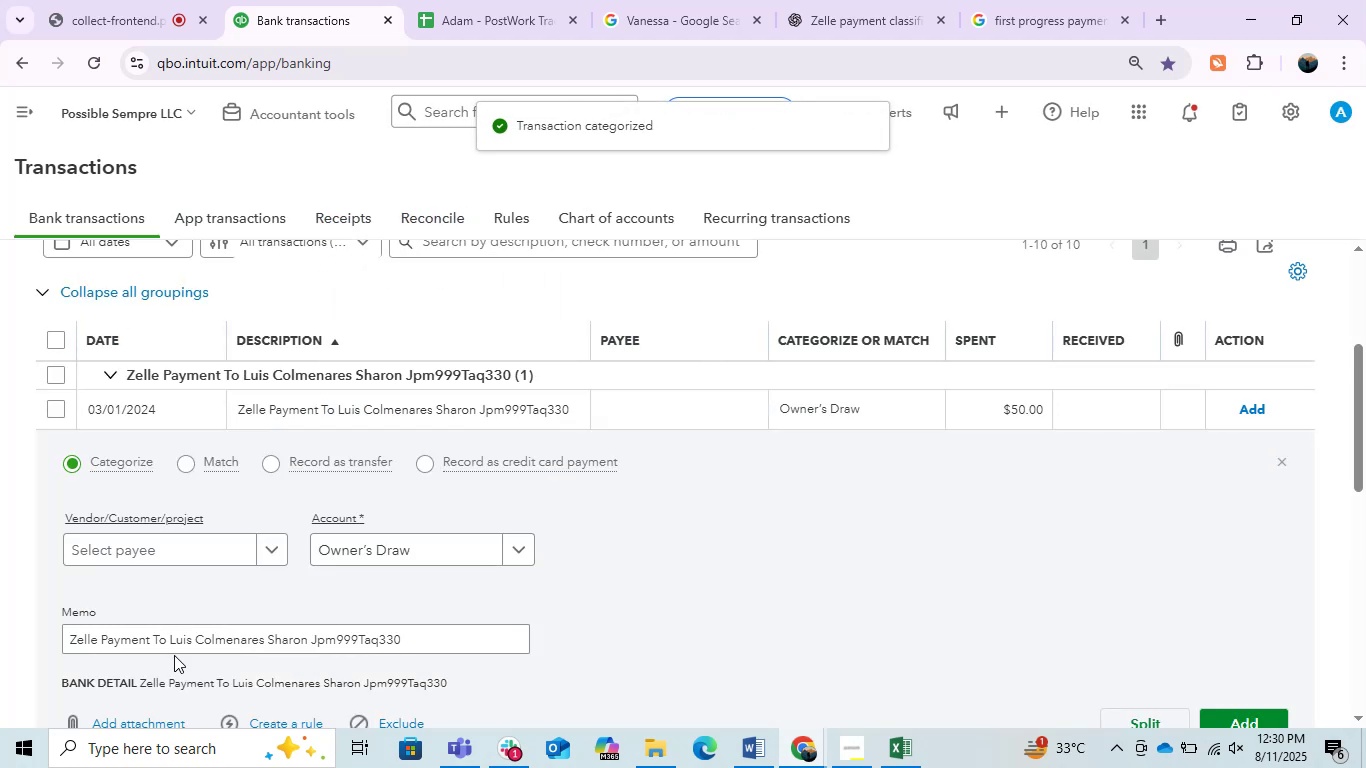 
left_click_drag(start_coordinate=[168, 647], to_coordinate=[305, 658])
 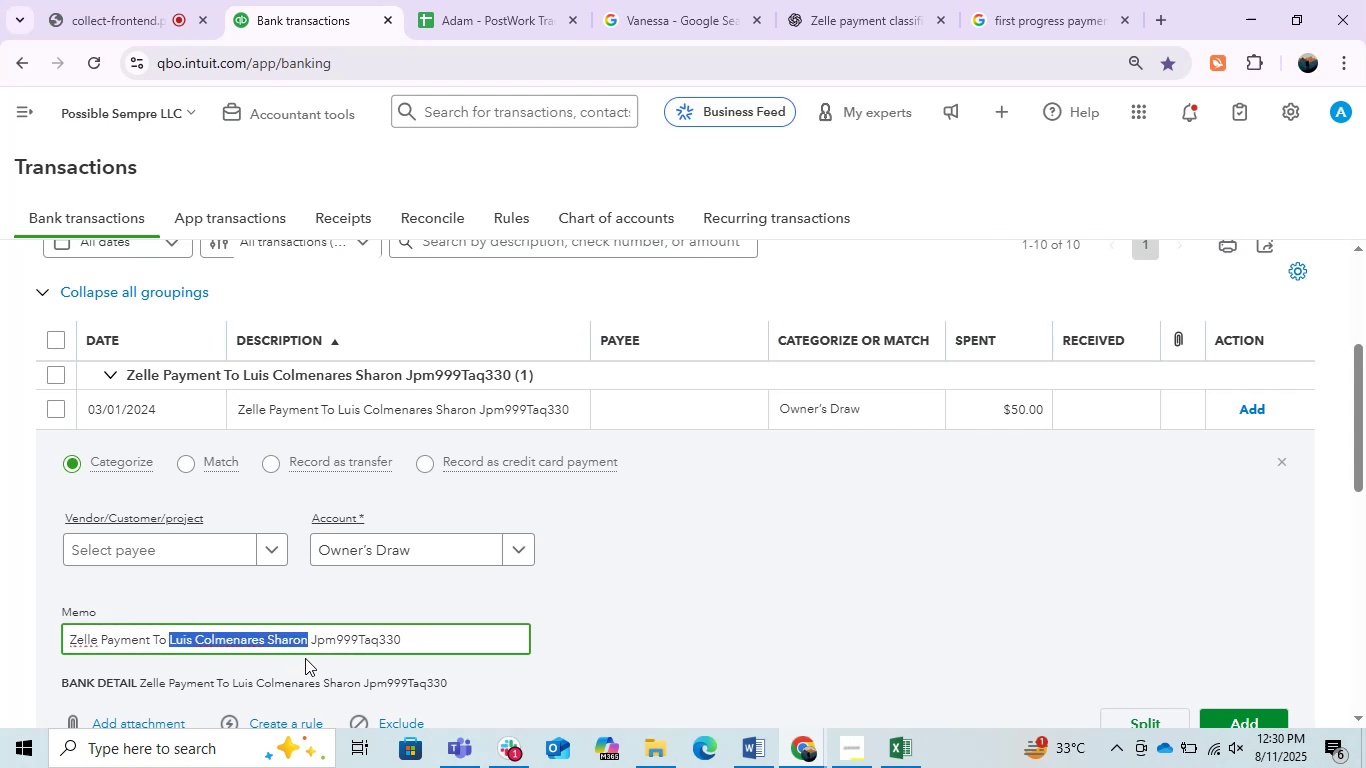 
key(Control+C)
 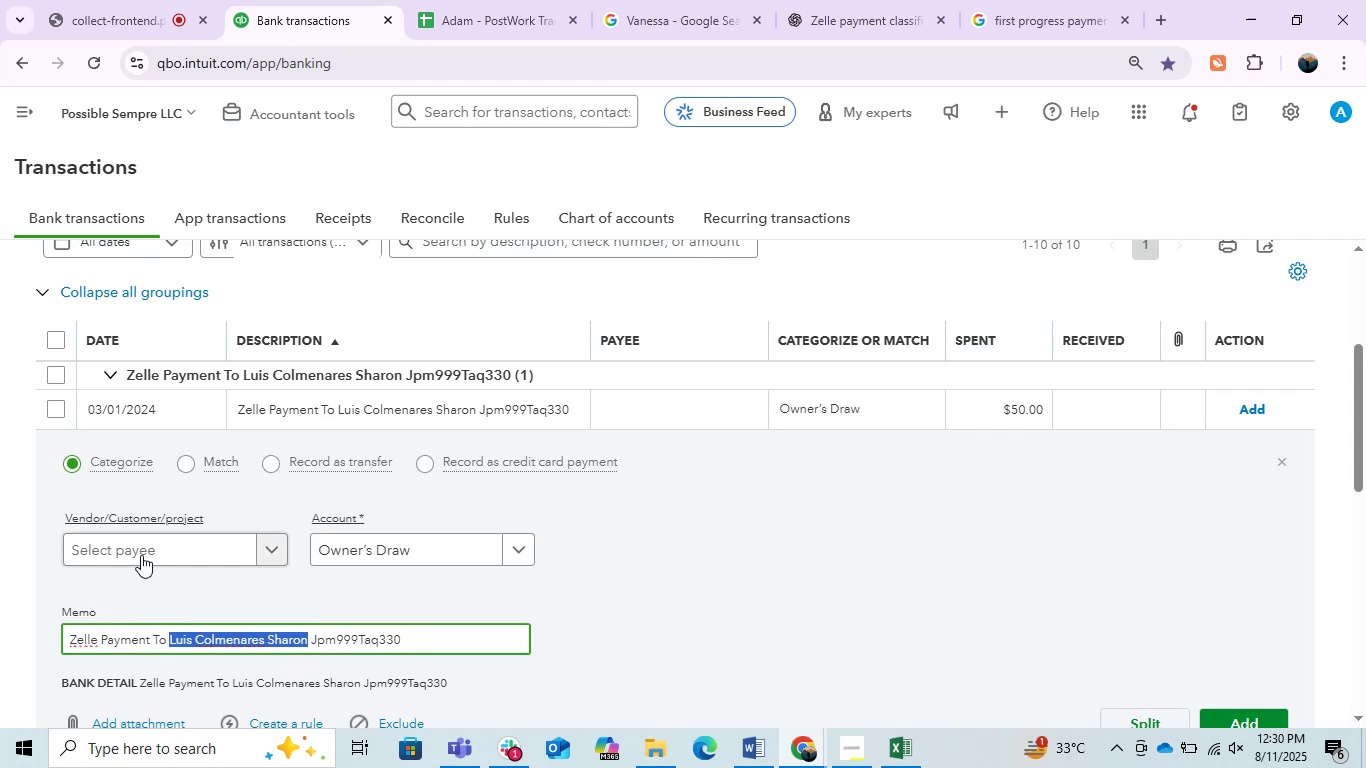 
left_click([141, 554])
 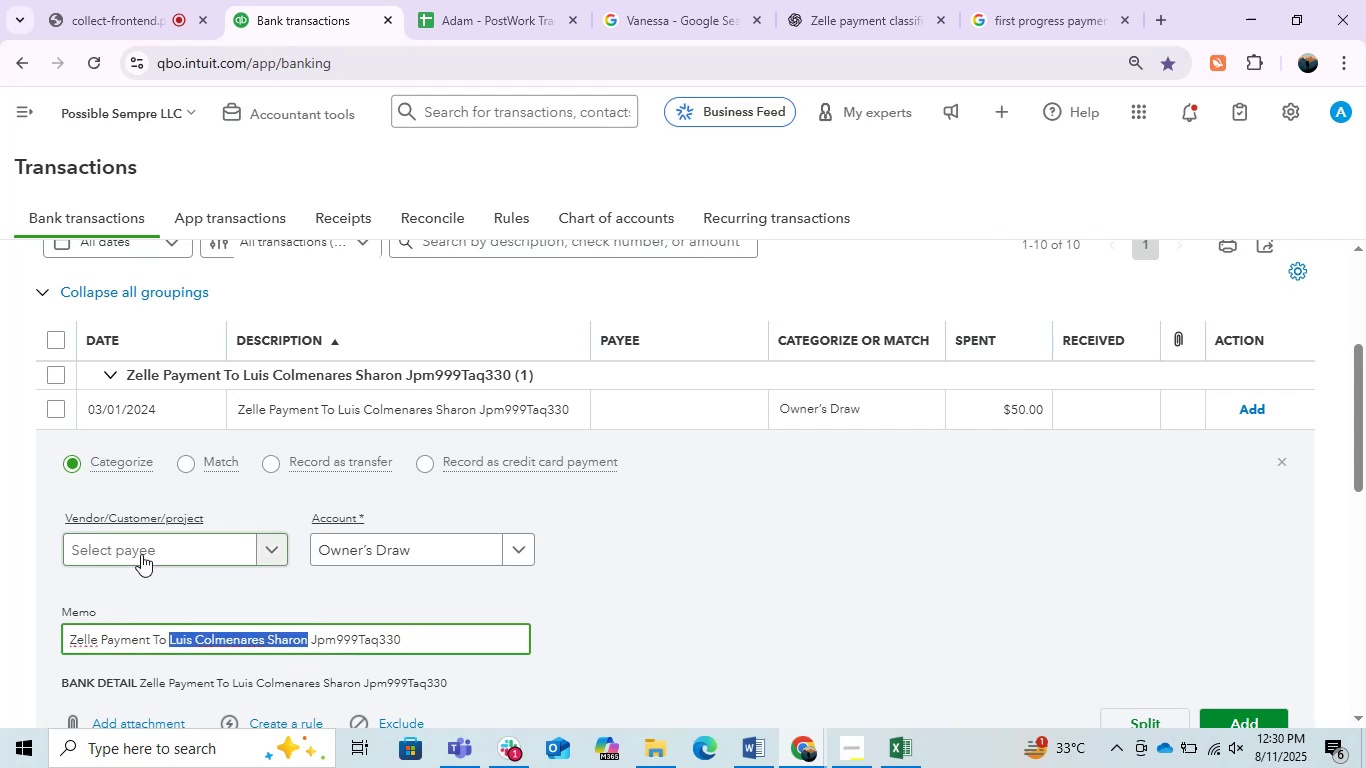 
key(Control+V)
 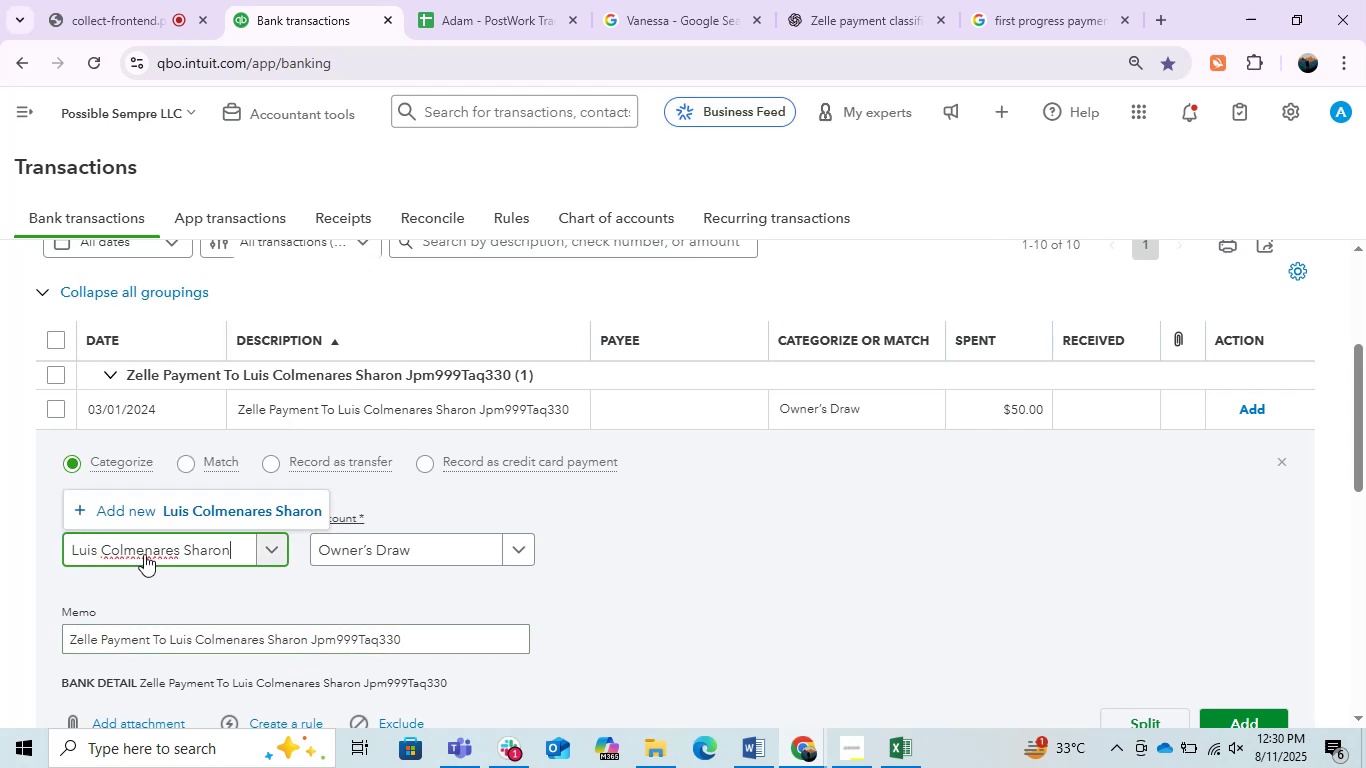 
left_click([216, 503])
 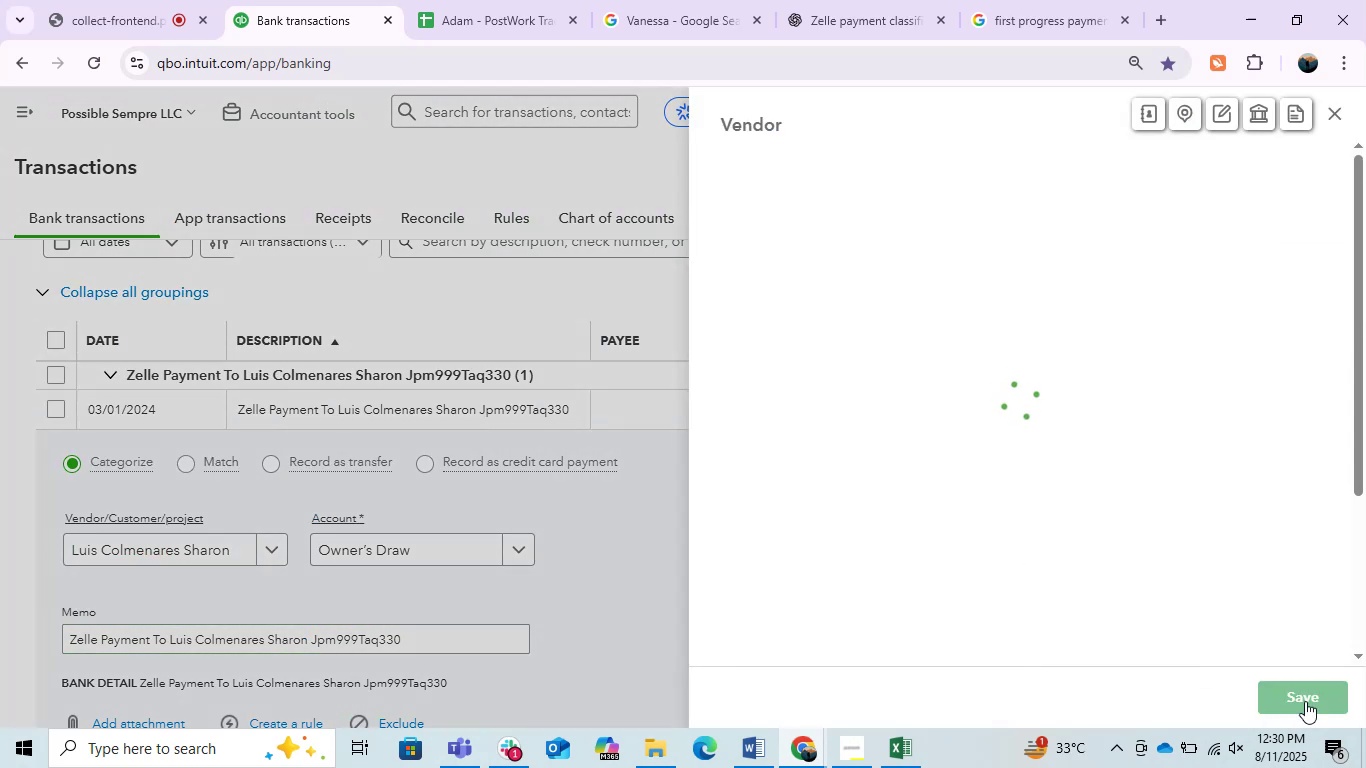 
left_click([1305, 701])
 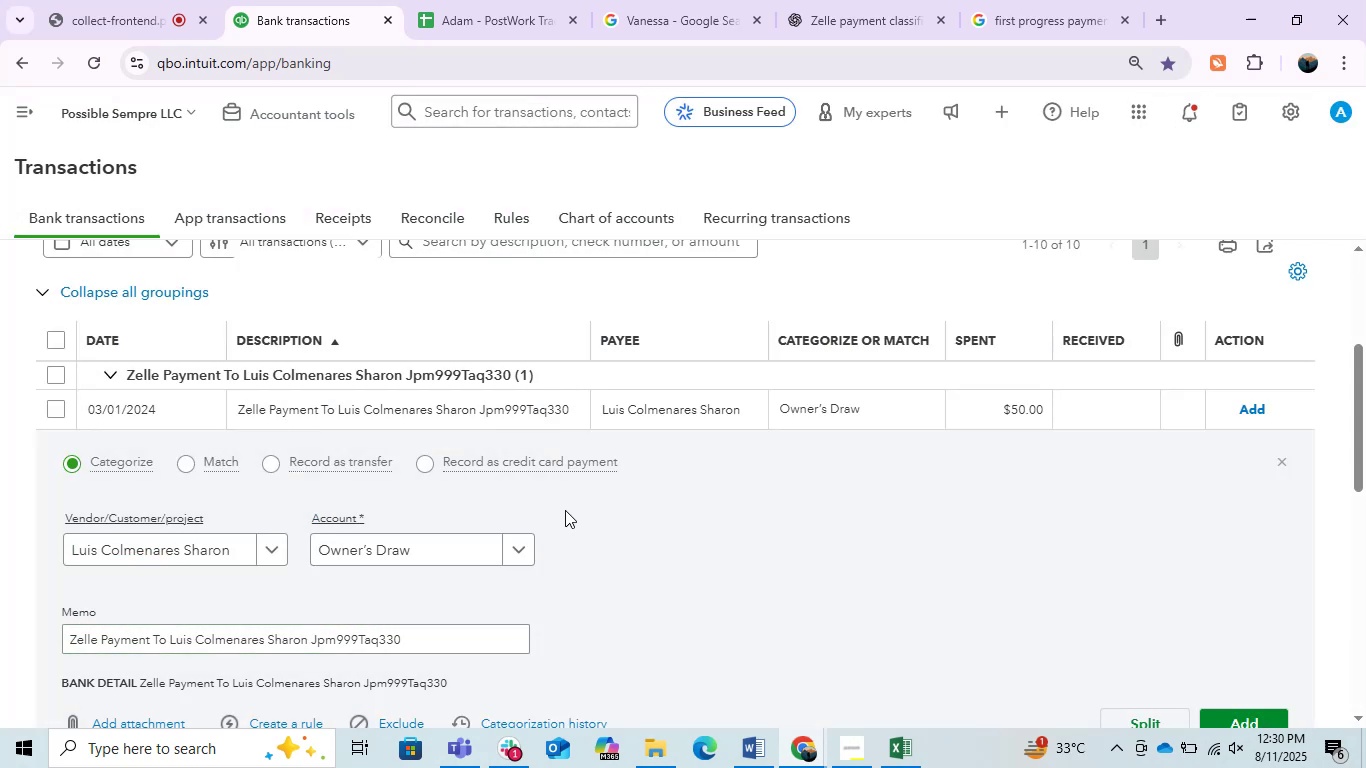 
left_click([426, 554])
 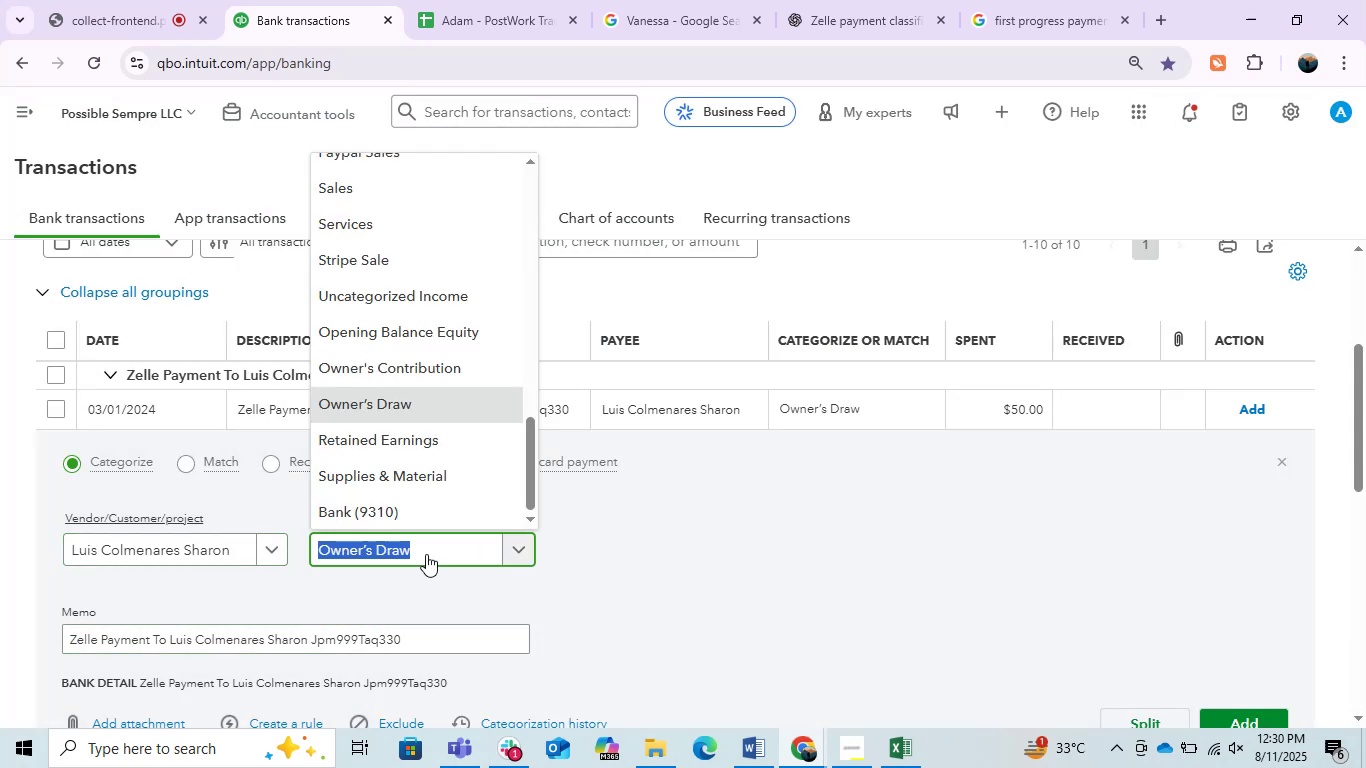 
type(ask)
 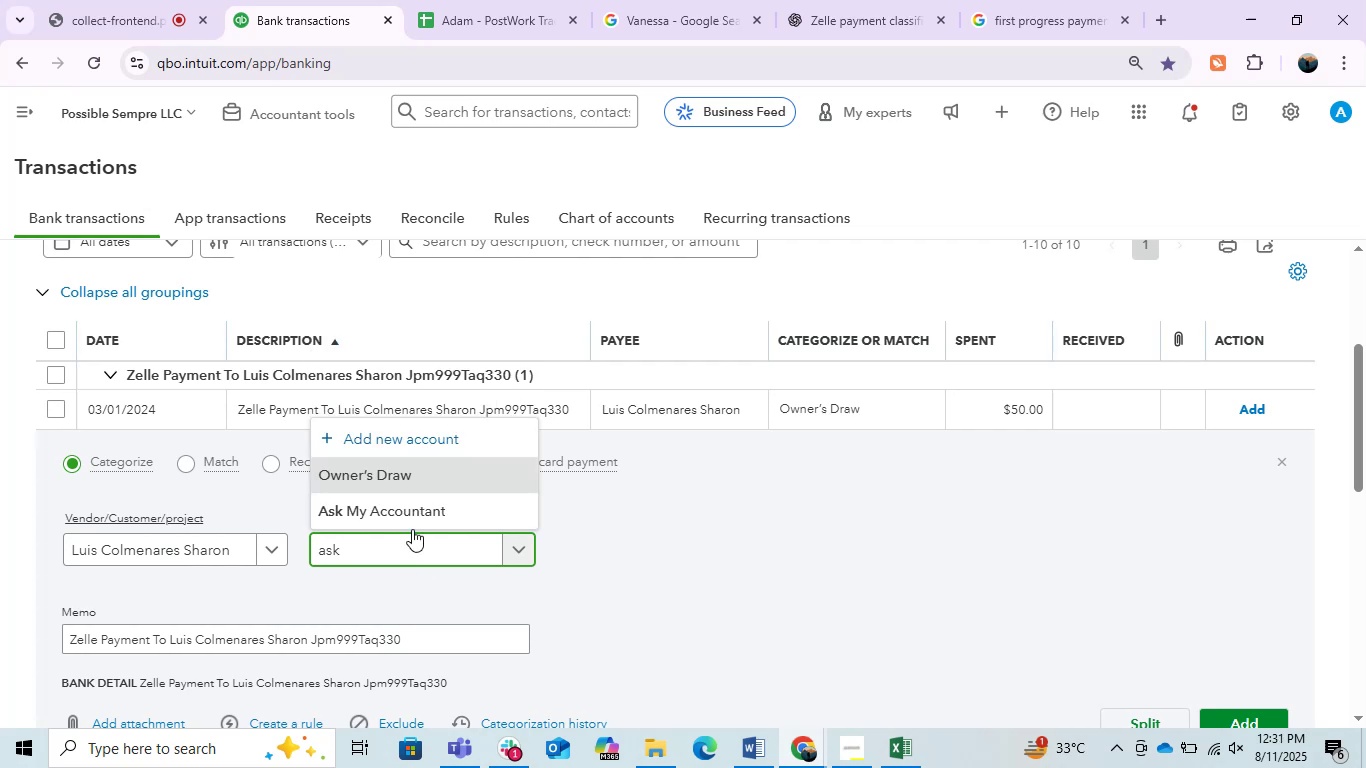 
left_click([408, 516])
 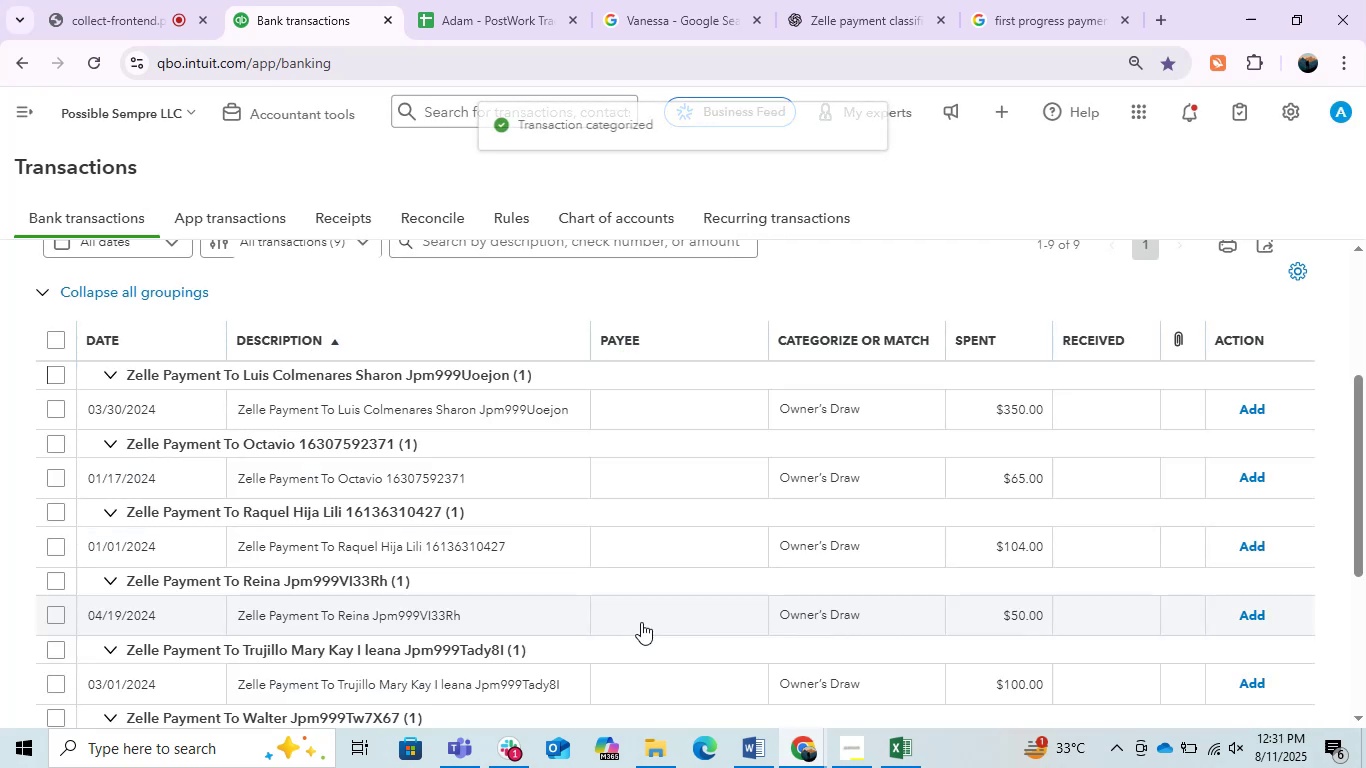 
left_click([419, 413])
 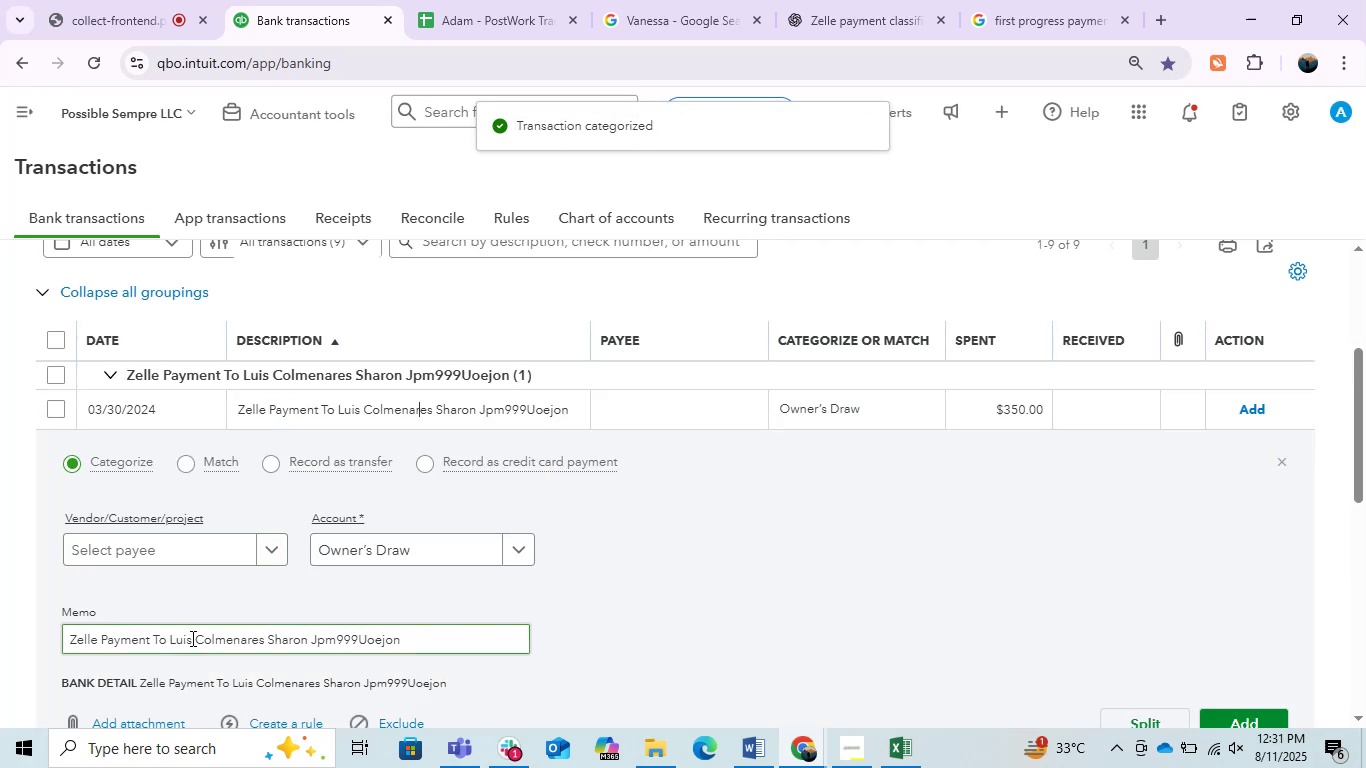 
left_click_drag(start_coordinate=[165, 638], to_coordinate=[307, 666])
 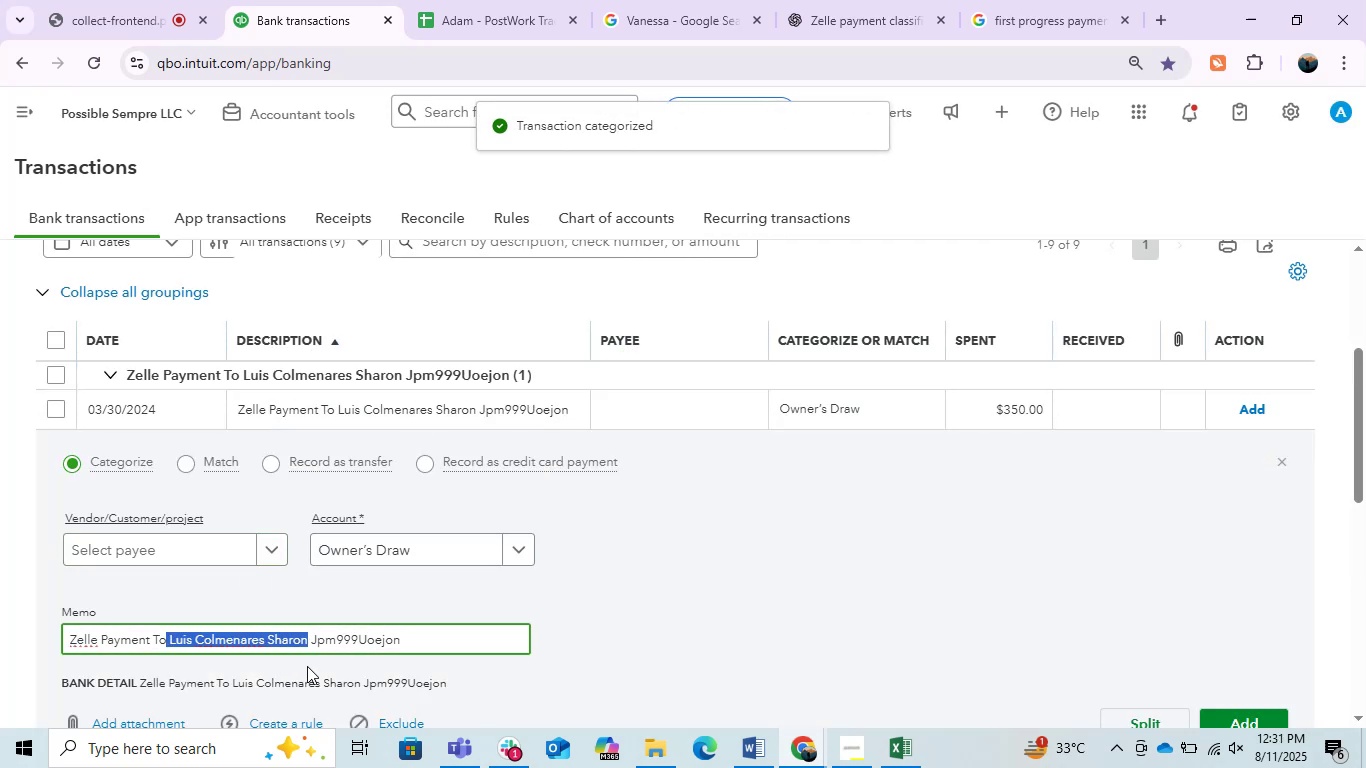 
key(Control+C)
 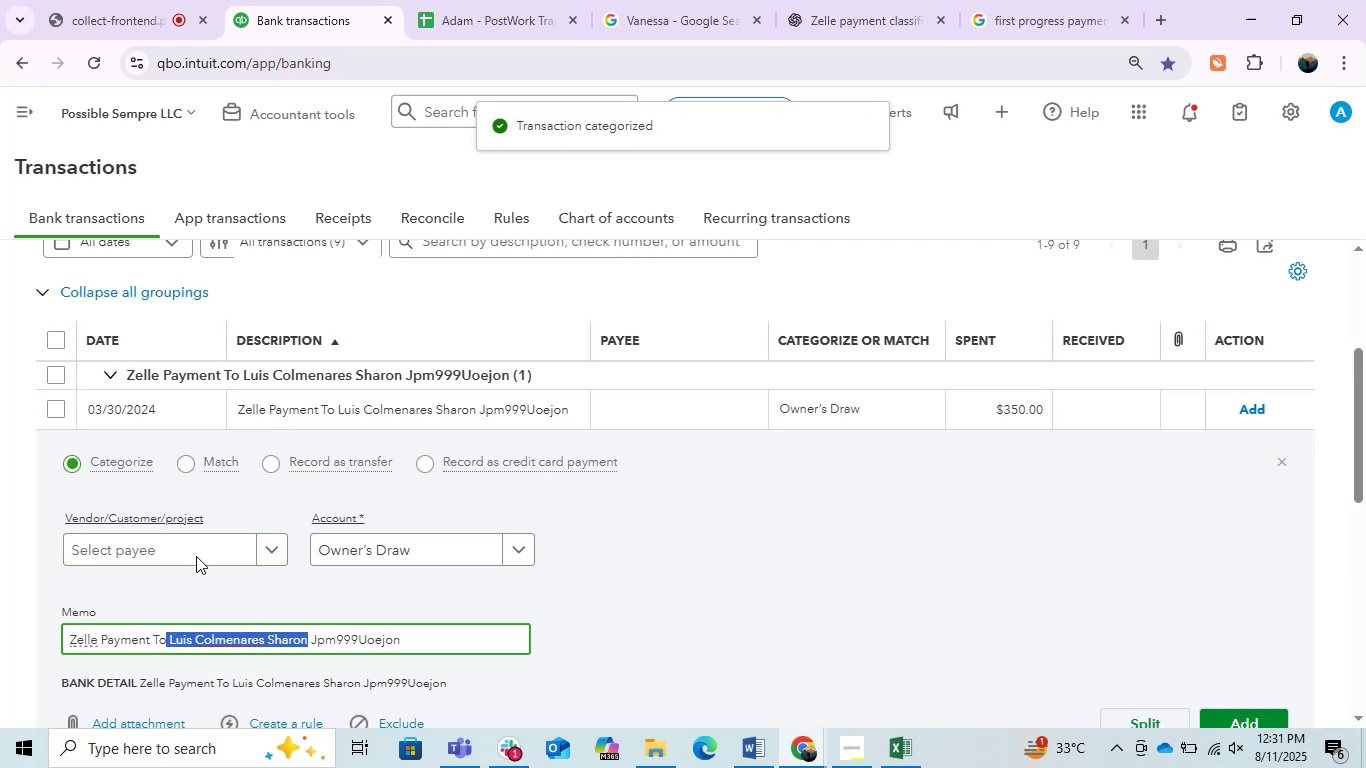 
left_click([196, 556])
 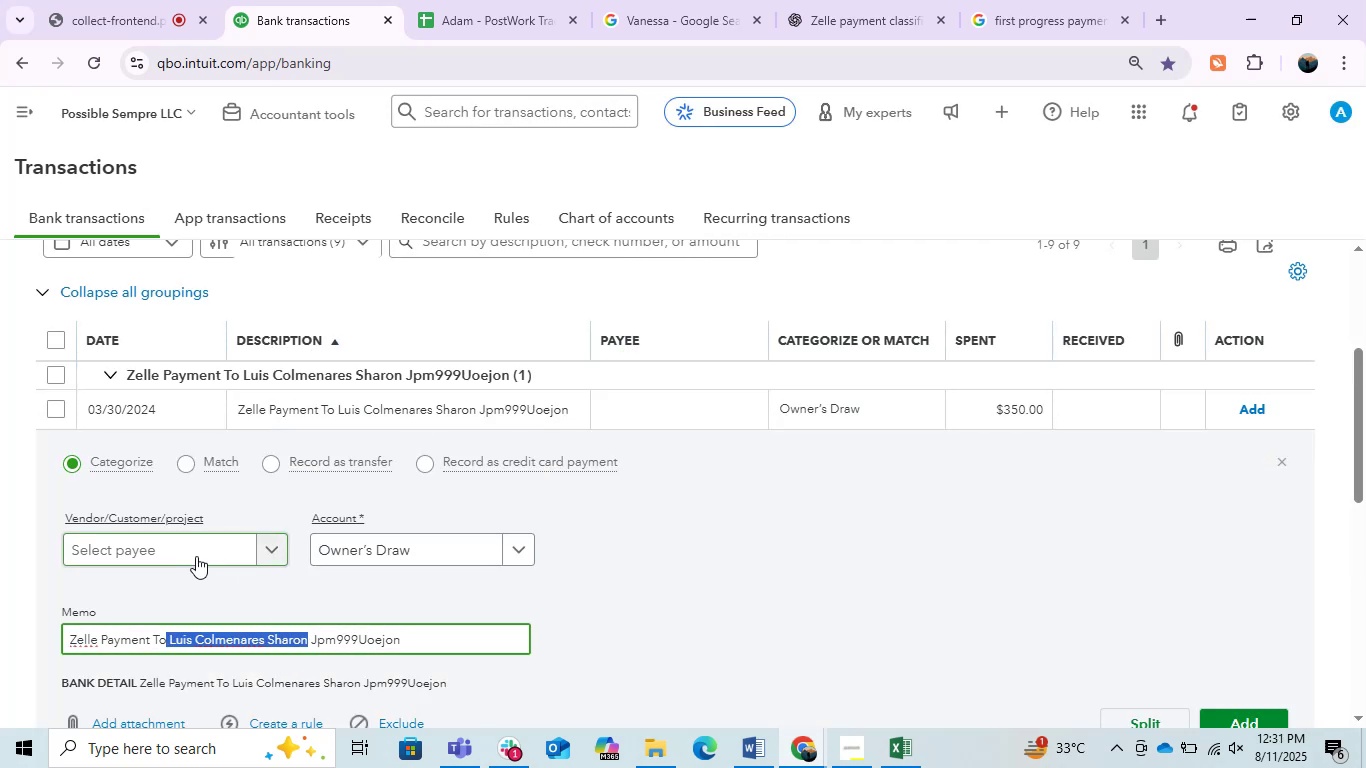 
key(Control+ControlLeft)
 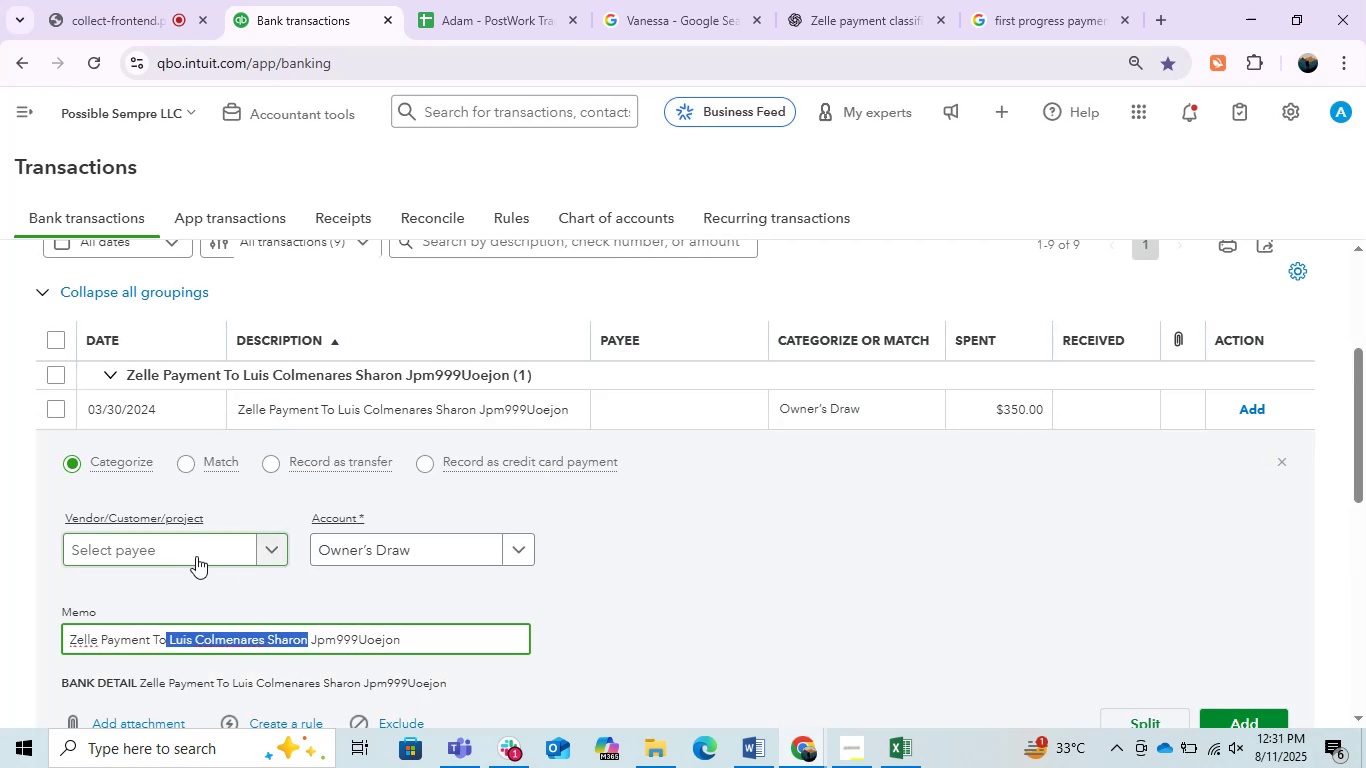 
key(Control+V)
 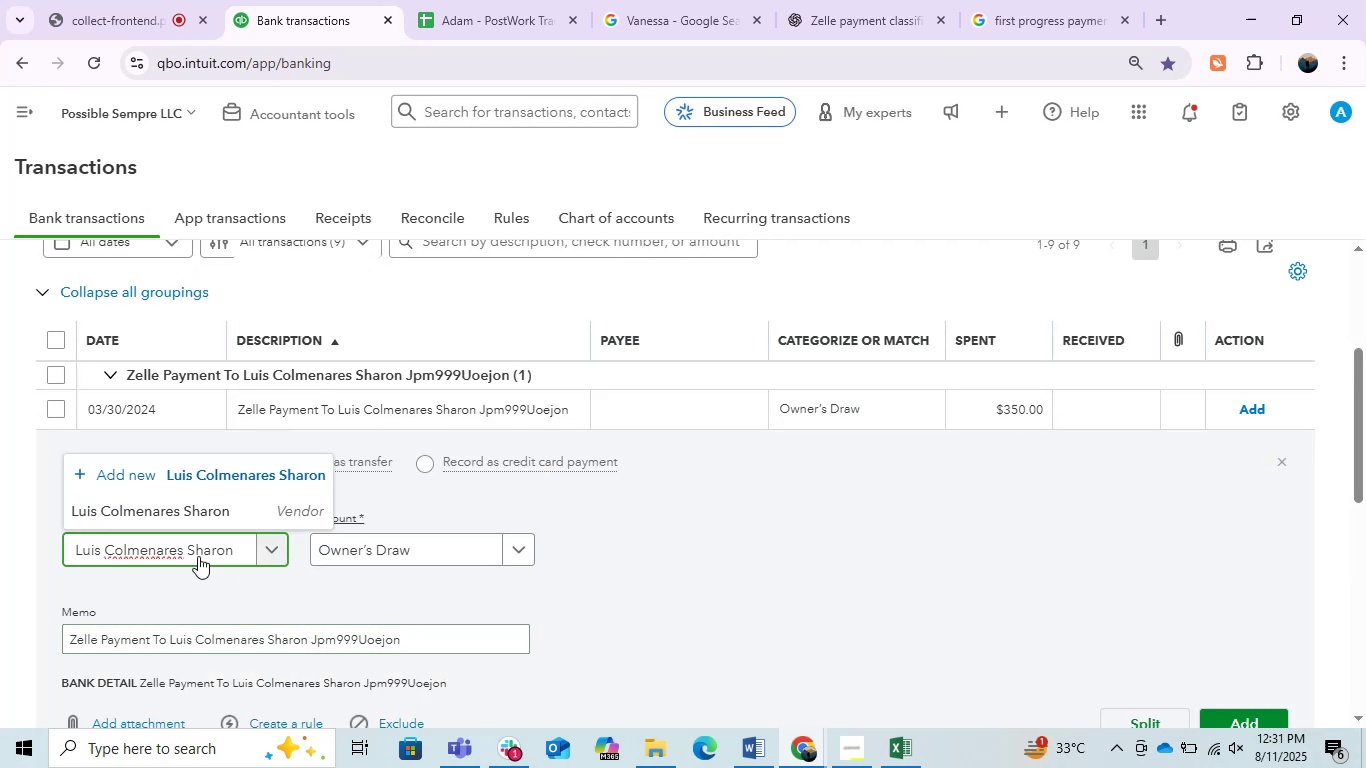 
left_click([212, 519])
 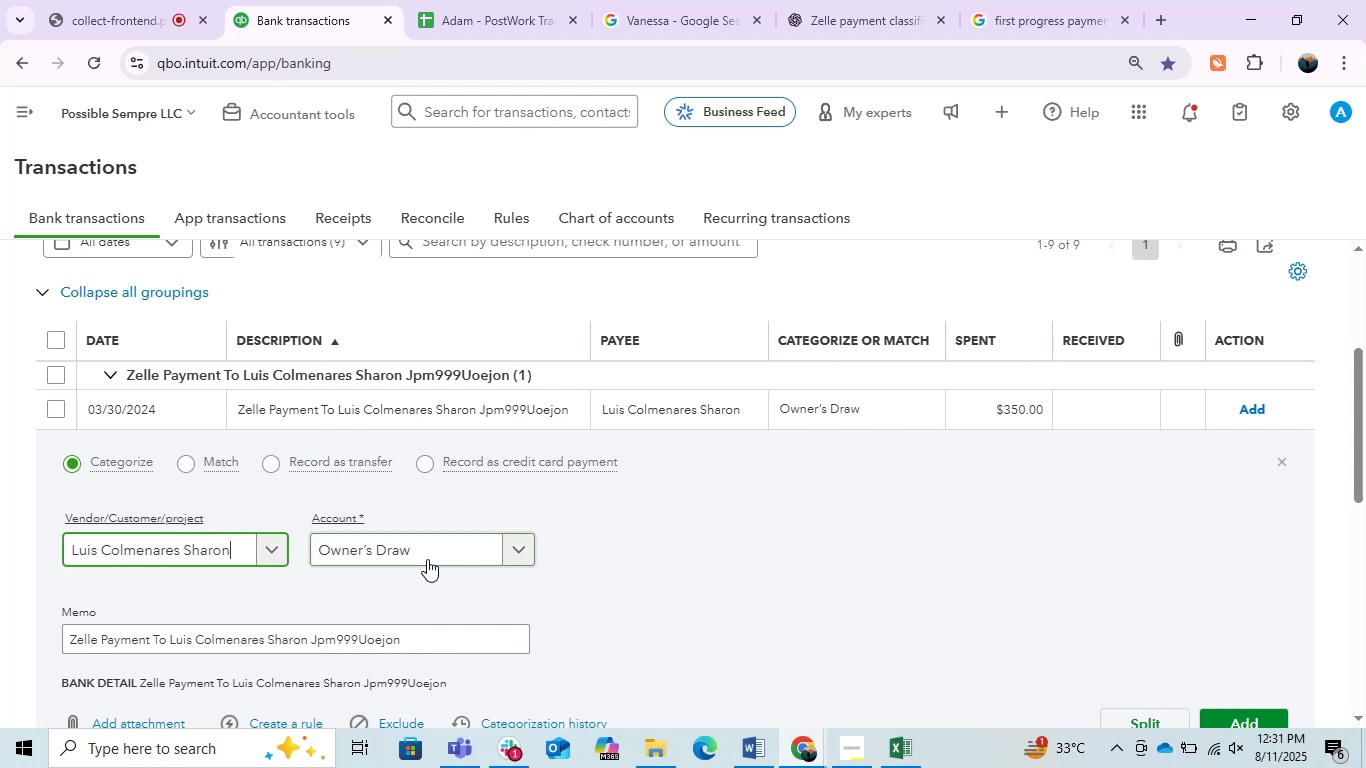 
left_click([427, 559])
 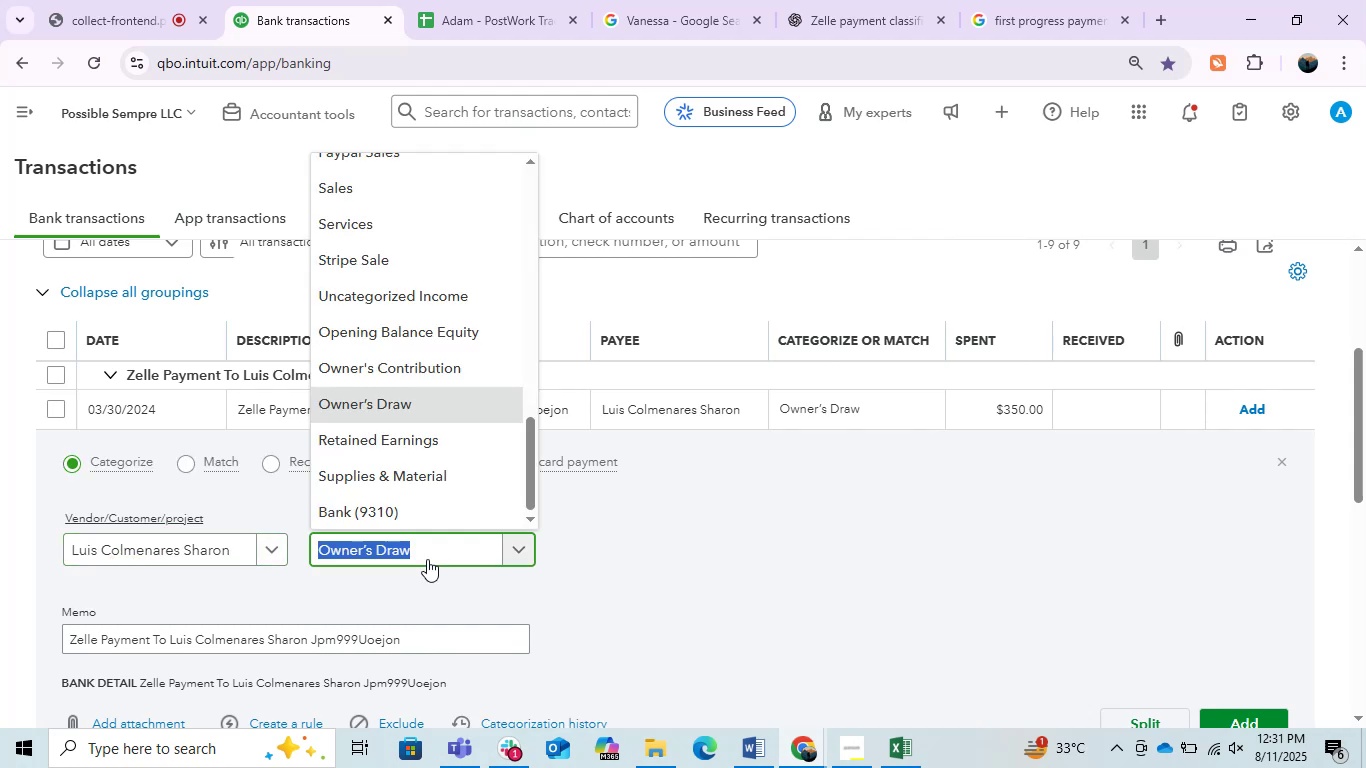 
type(ask)
 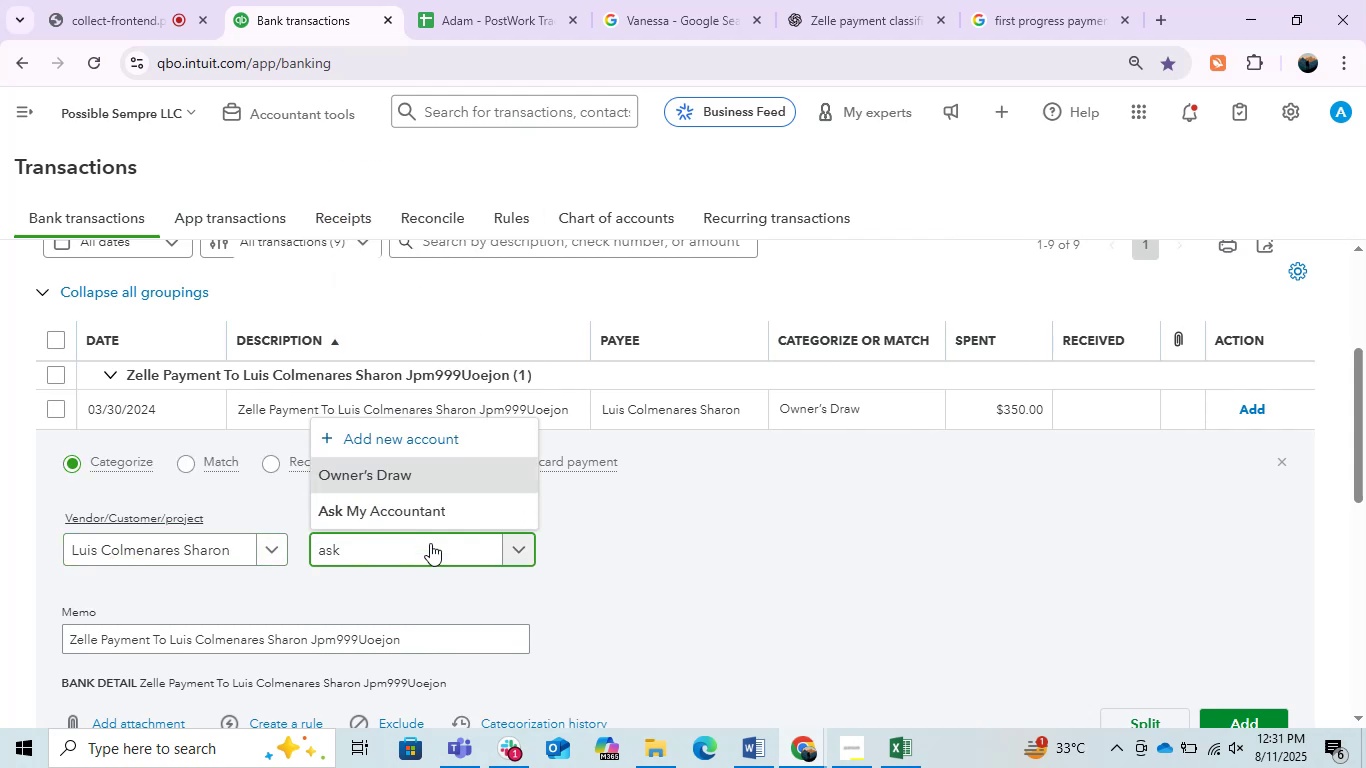 
left_click([422, 502])
 